 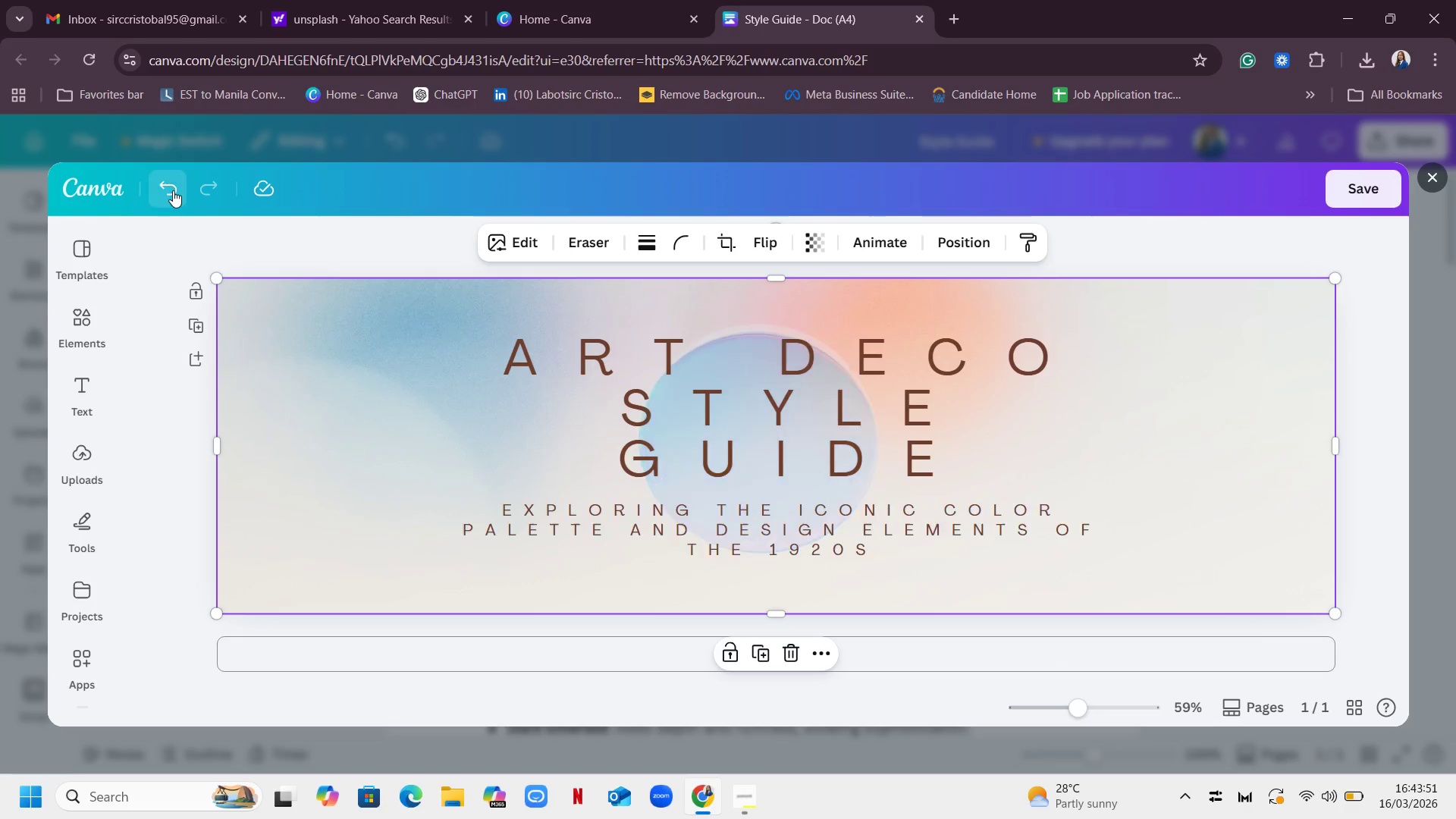 
left_click([788, 513])
 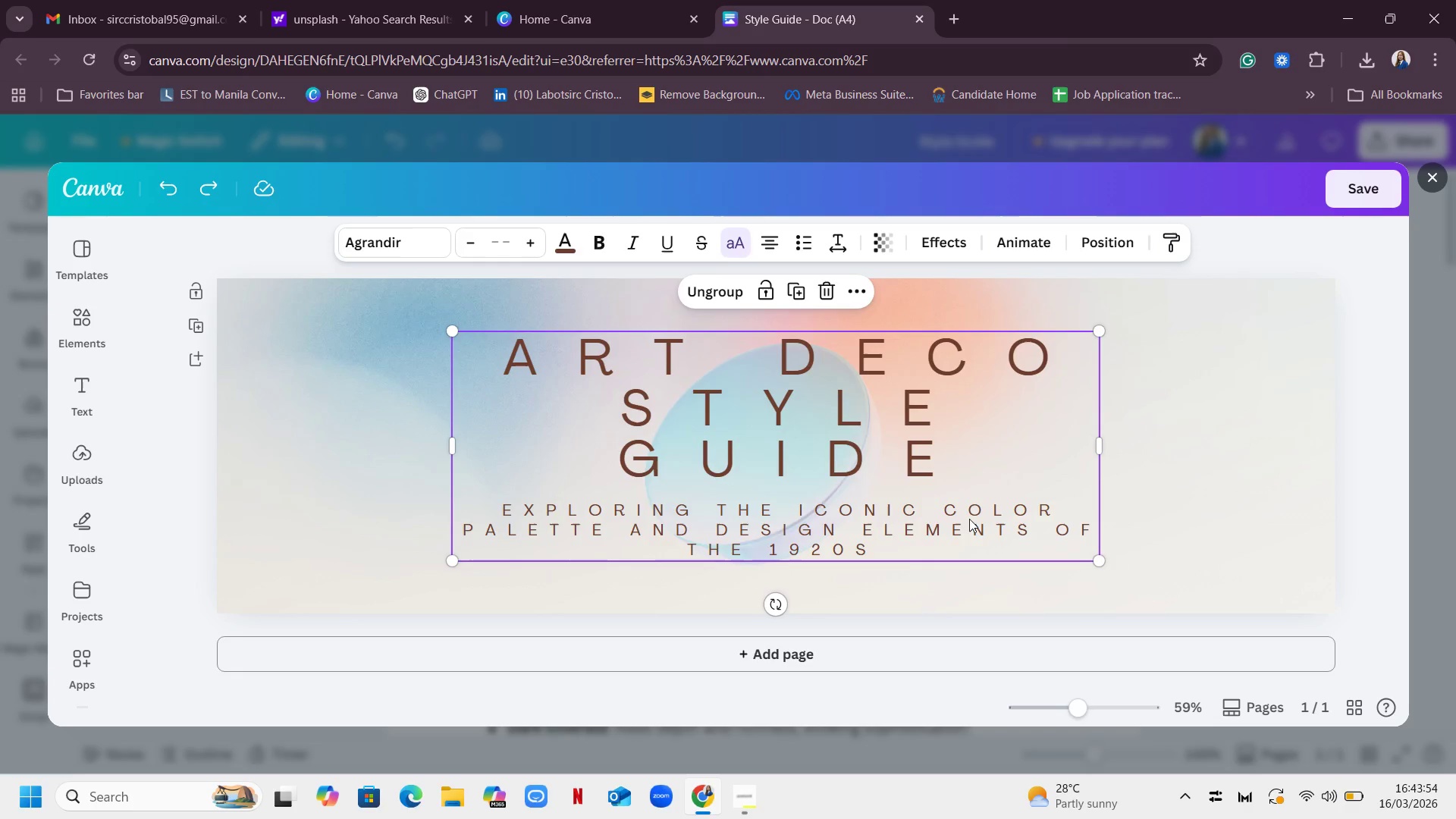 
left_click([923, 523])
 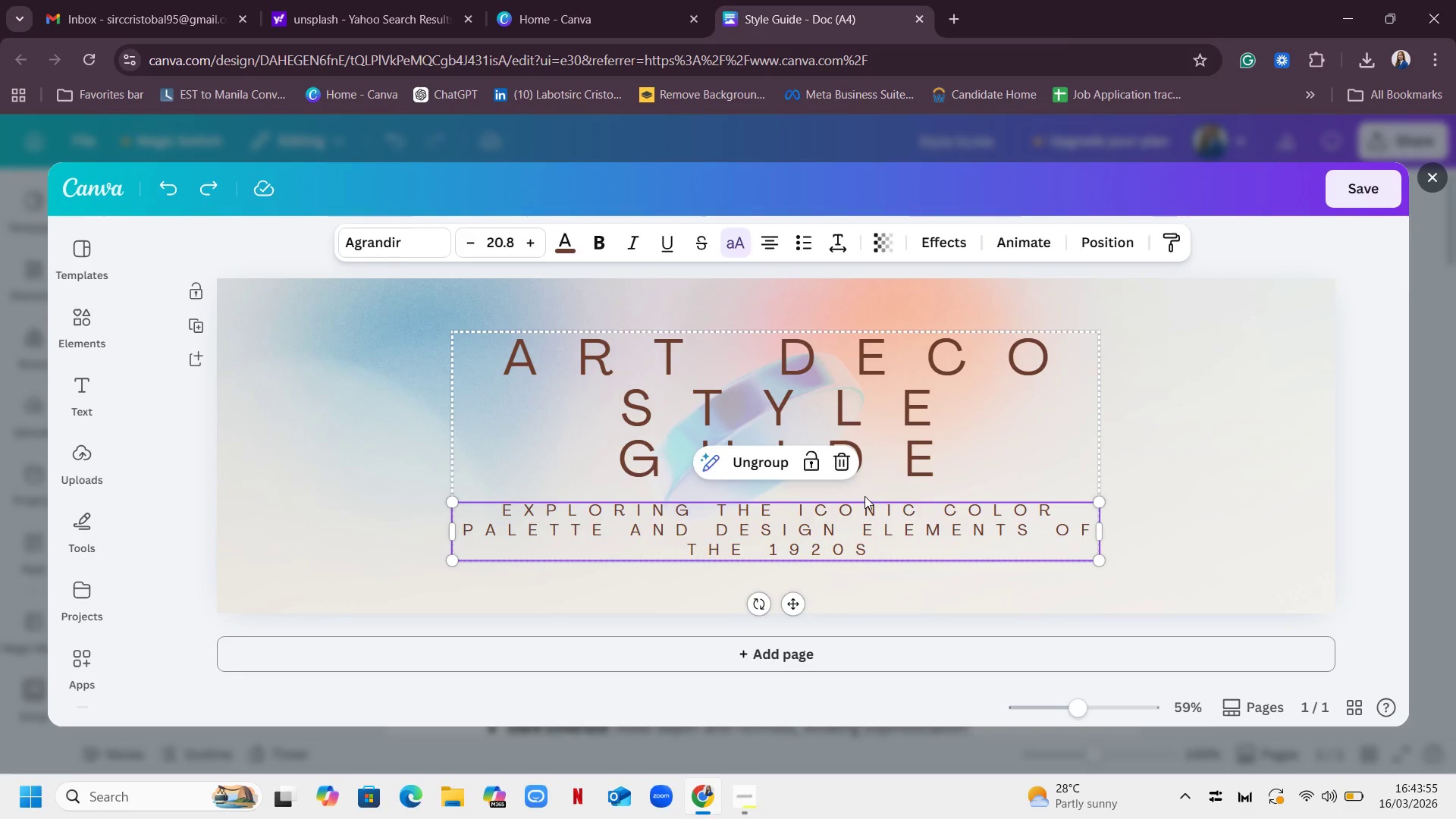 
double_click([946, 519])
 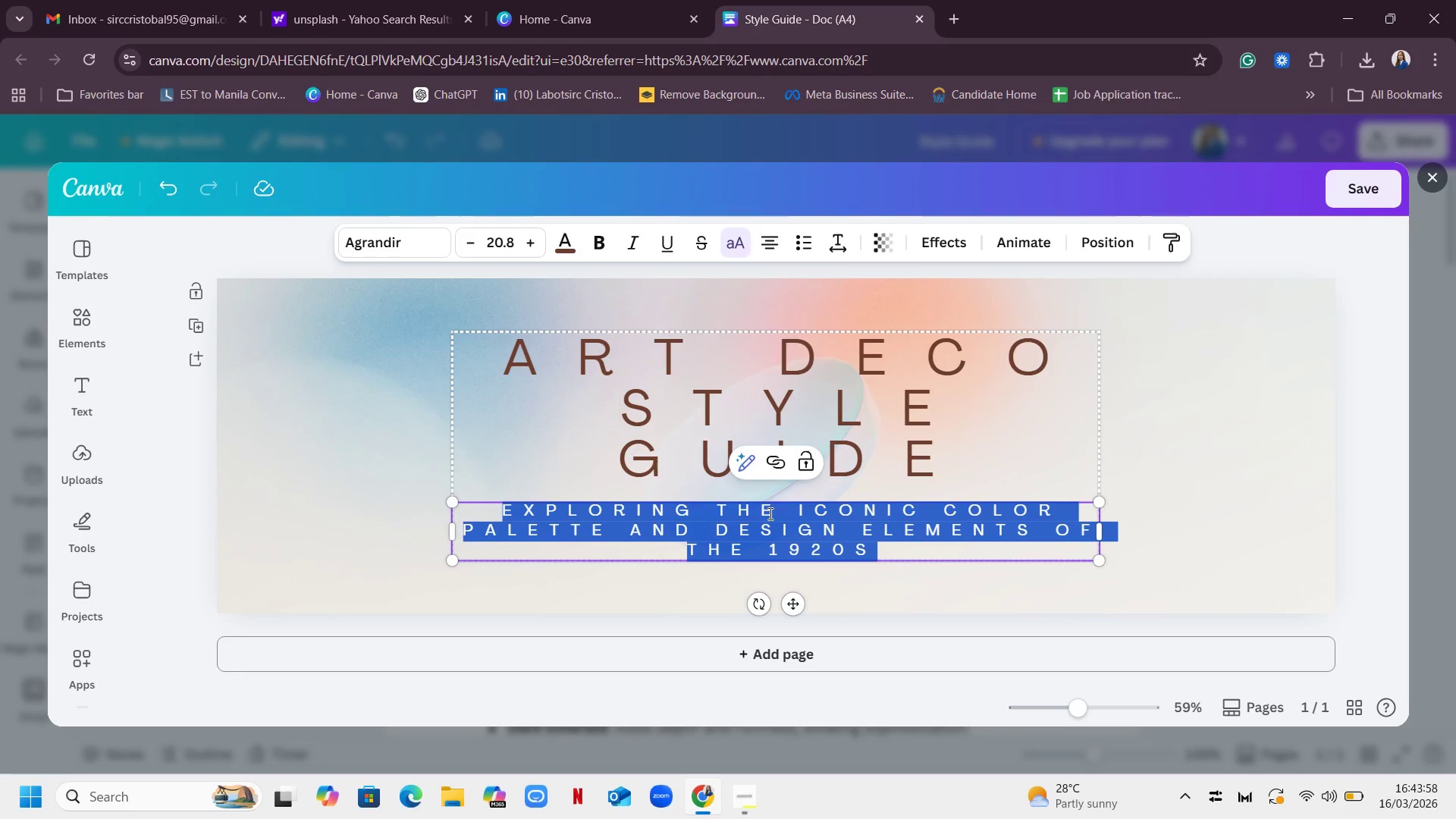 
left_click([756, 511])
 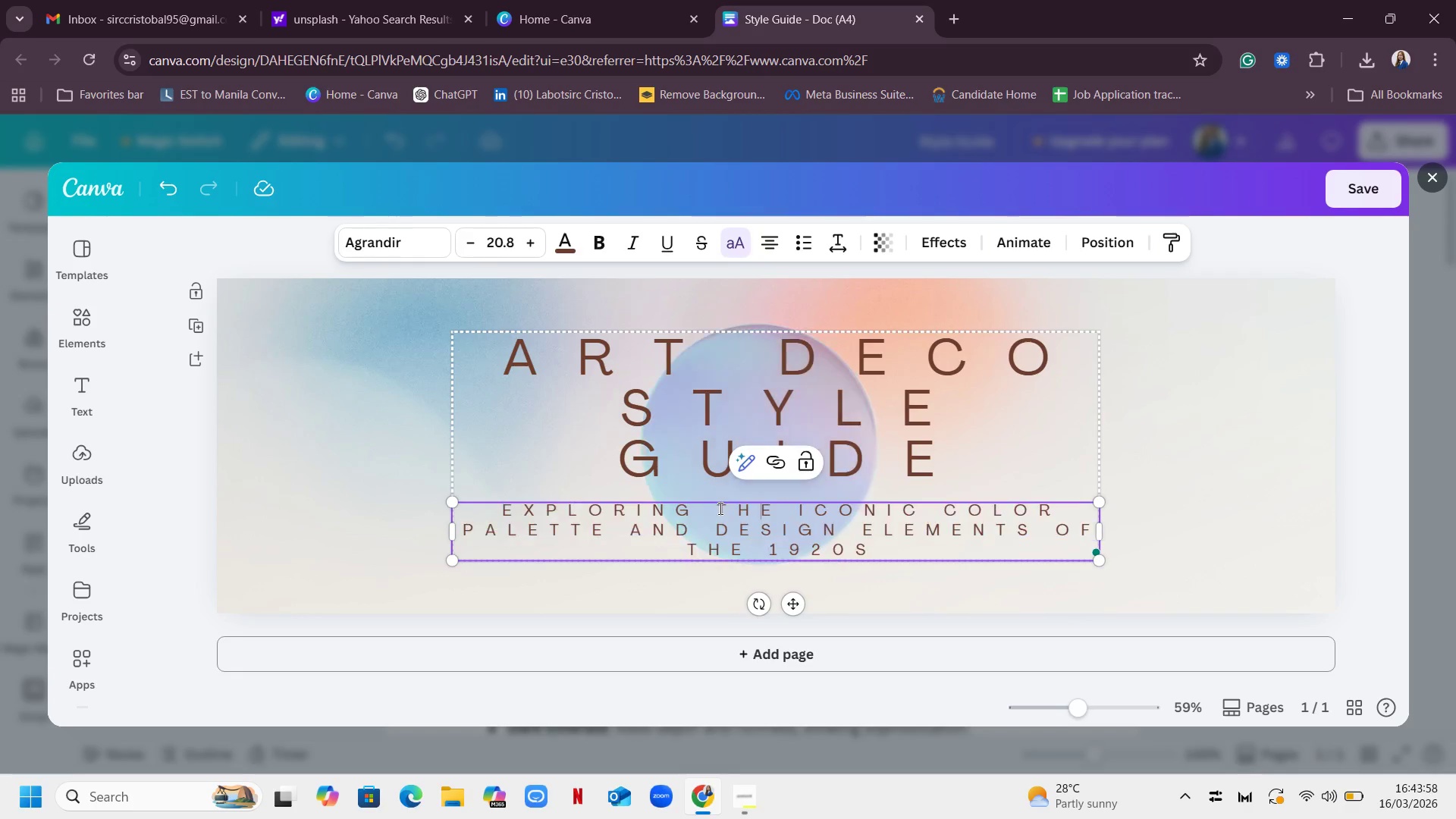 
left_click([719, 508])
 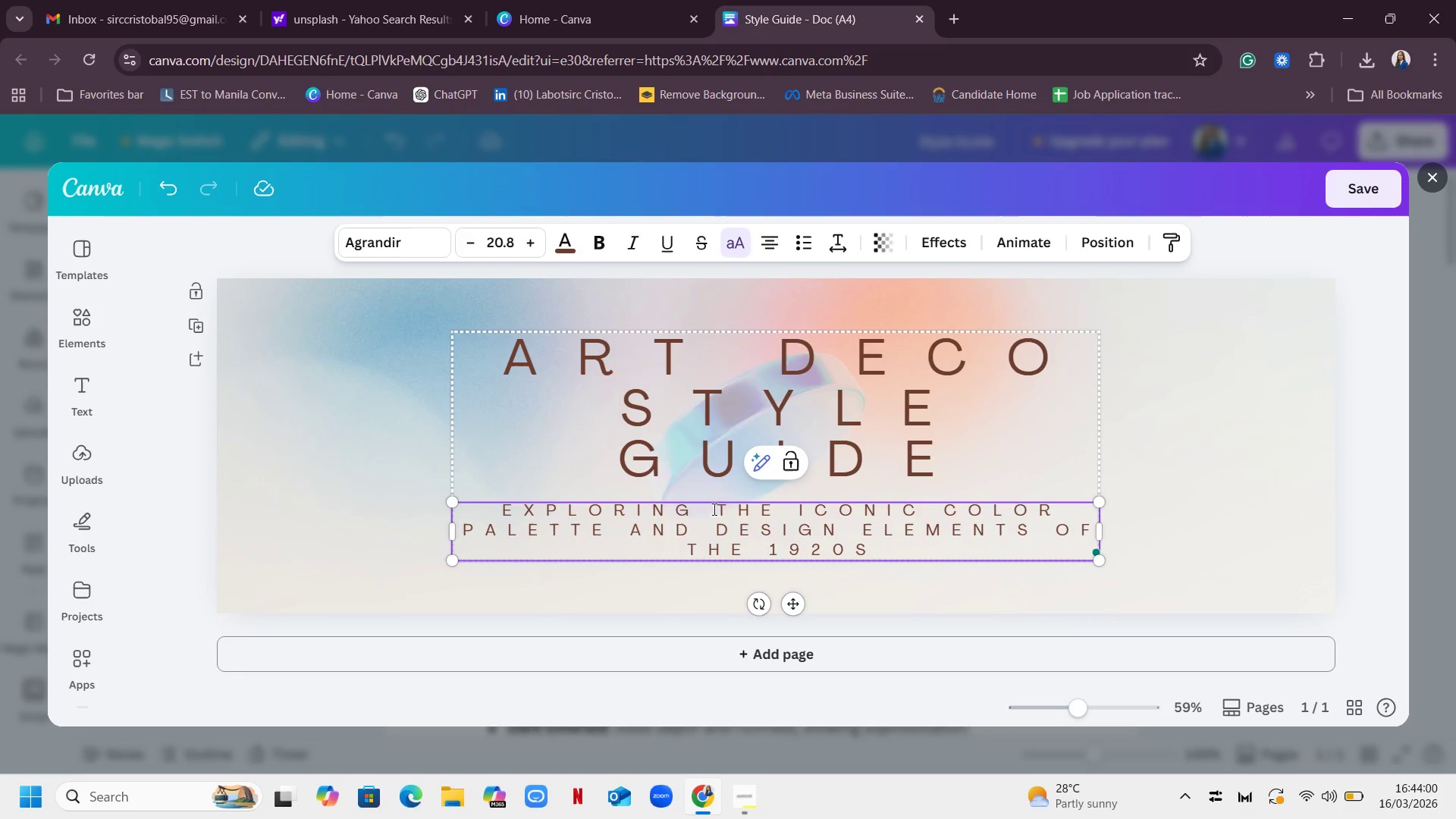 
left_click_drag(start_coordinate=[713, 509], to_coordinate=[878, 554])
 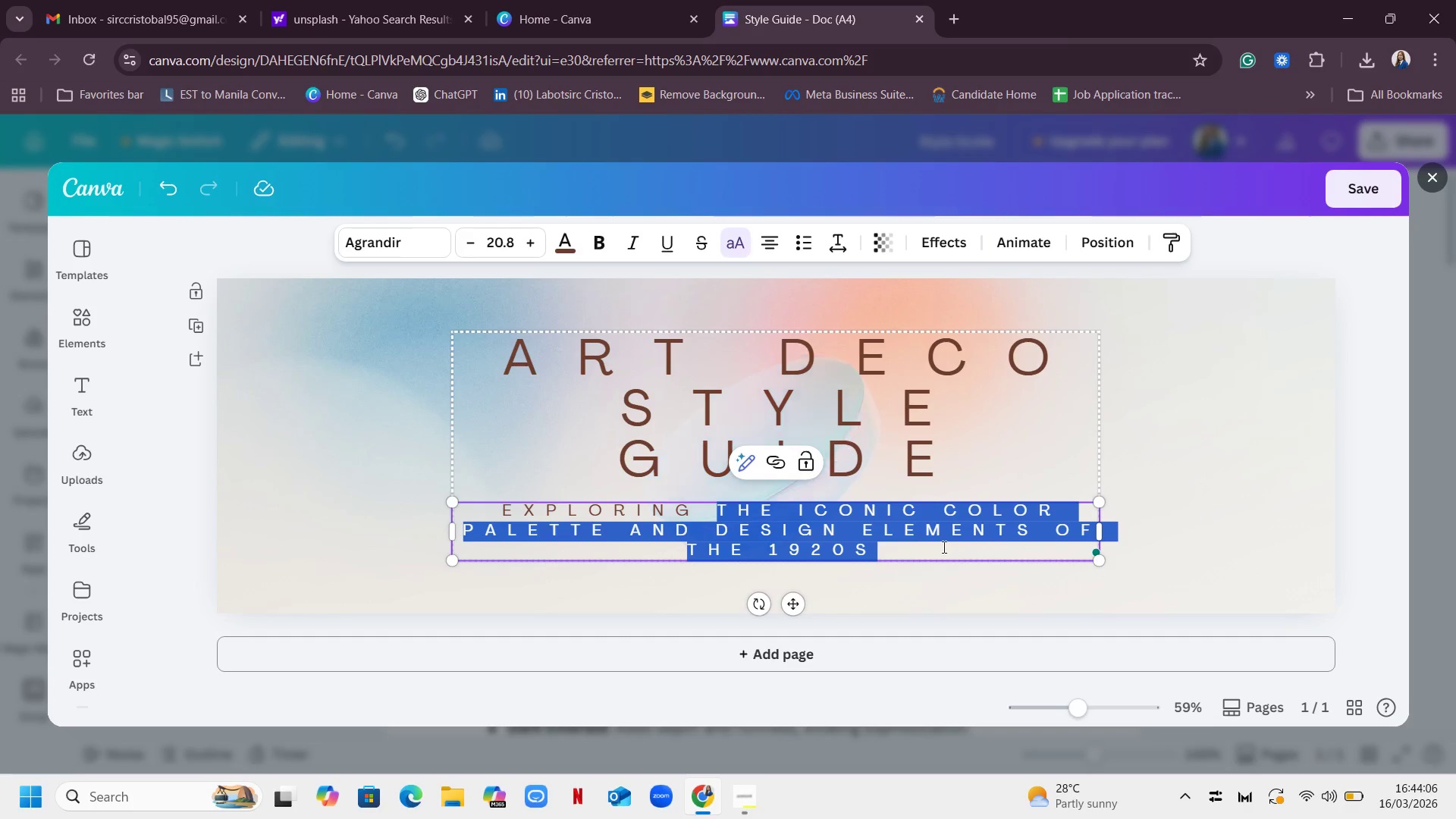 
left_click([936, 547])
 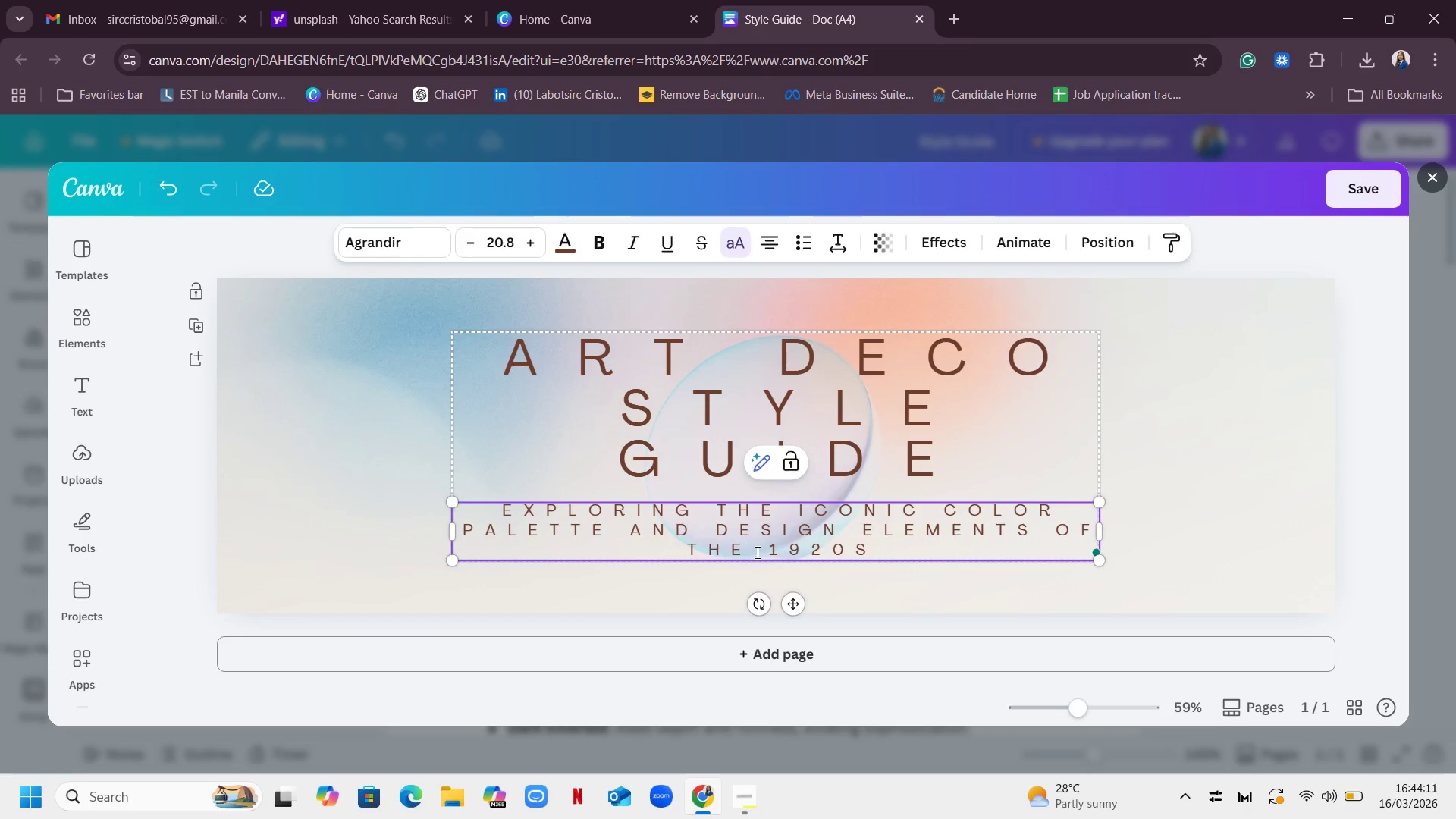 
wait(5.08)
 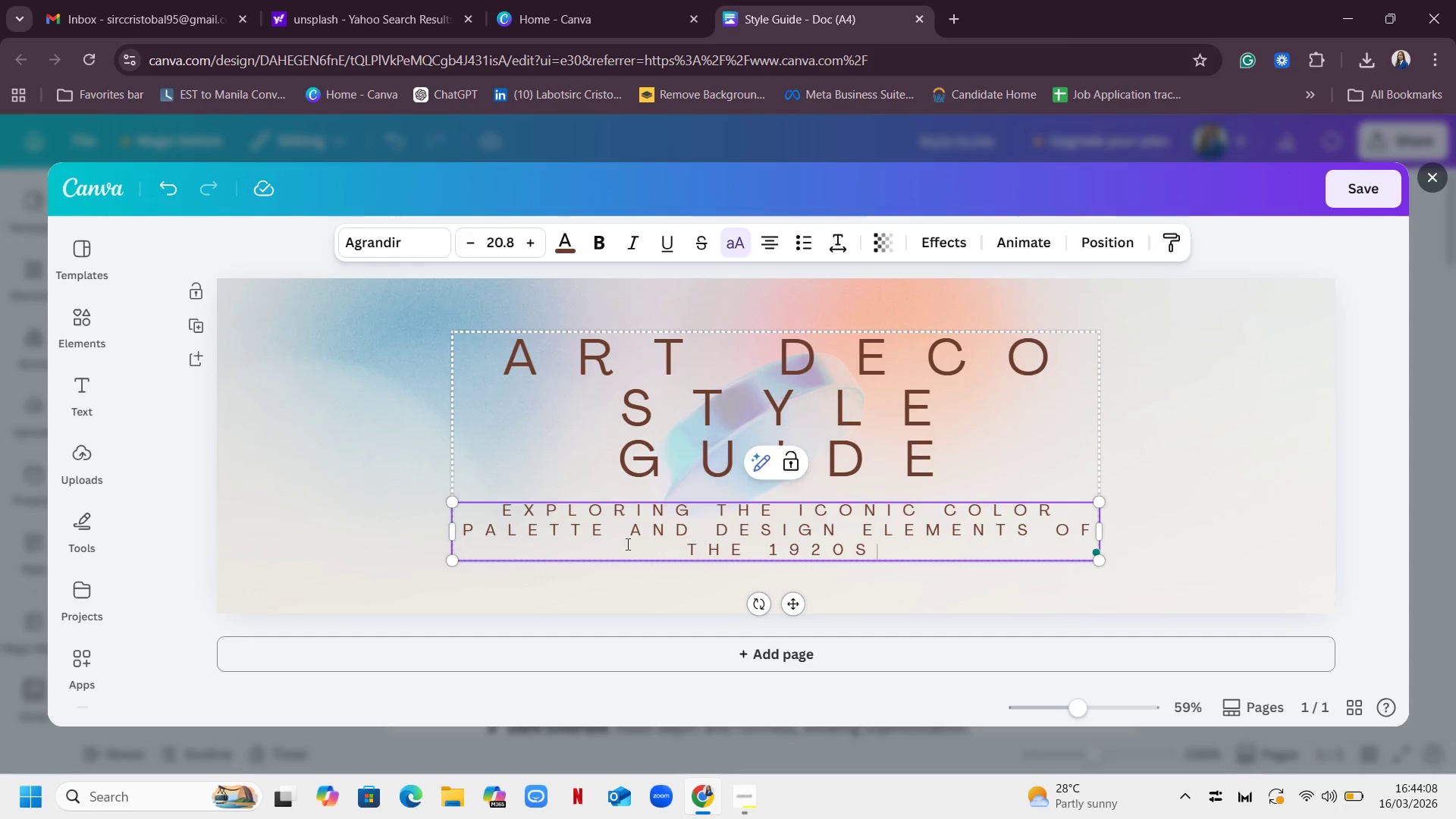 
left_click([876, 547])
 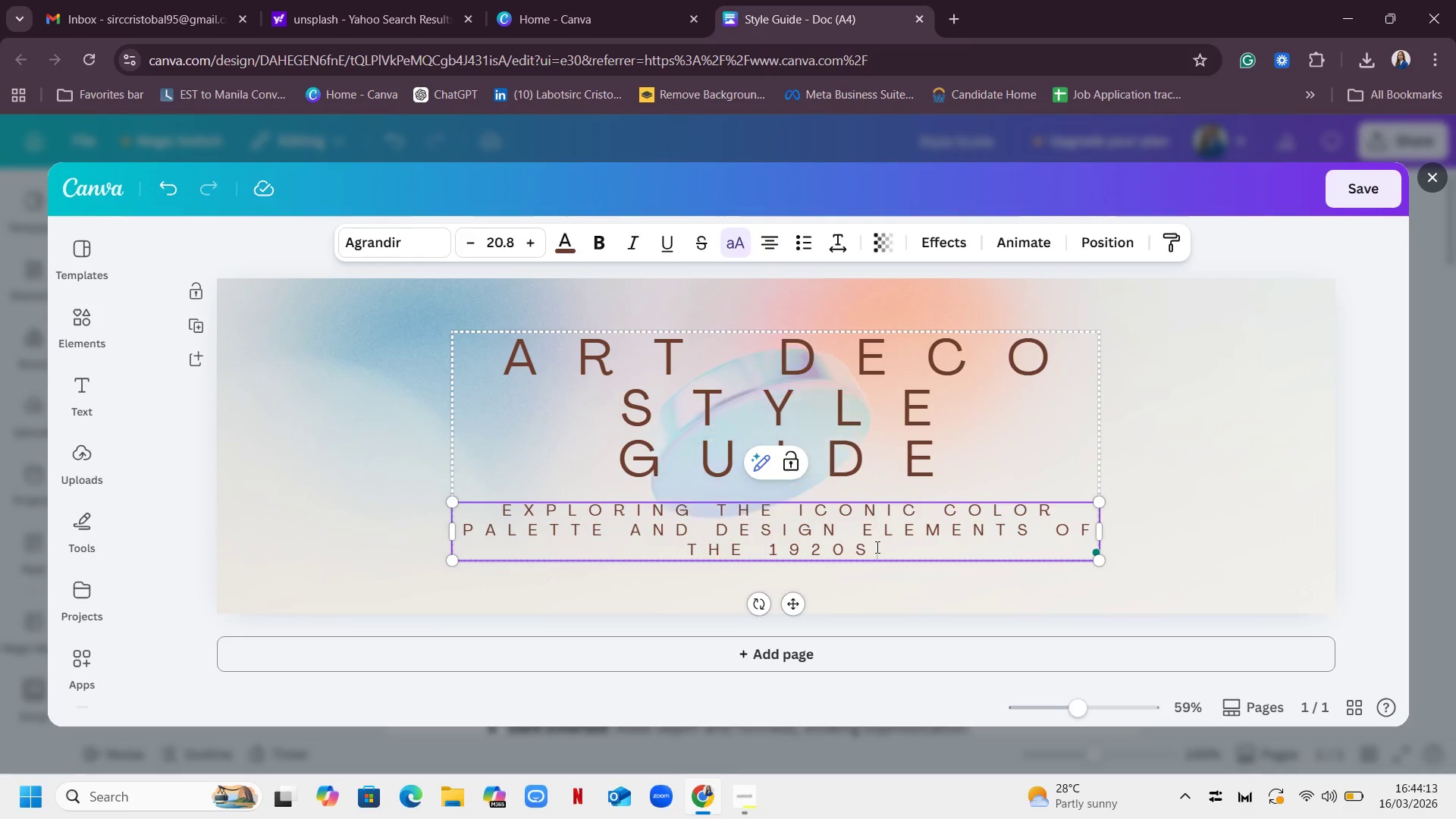 
key(Backspace)
key(Backspace)
key(Backspace)
key(Backspace)
key(Backspace)
key(Backspace)
key(Backspace)
key(Backspace)
type(e)
key(Backspace)
type(he three eras)
 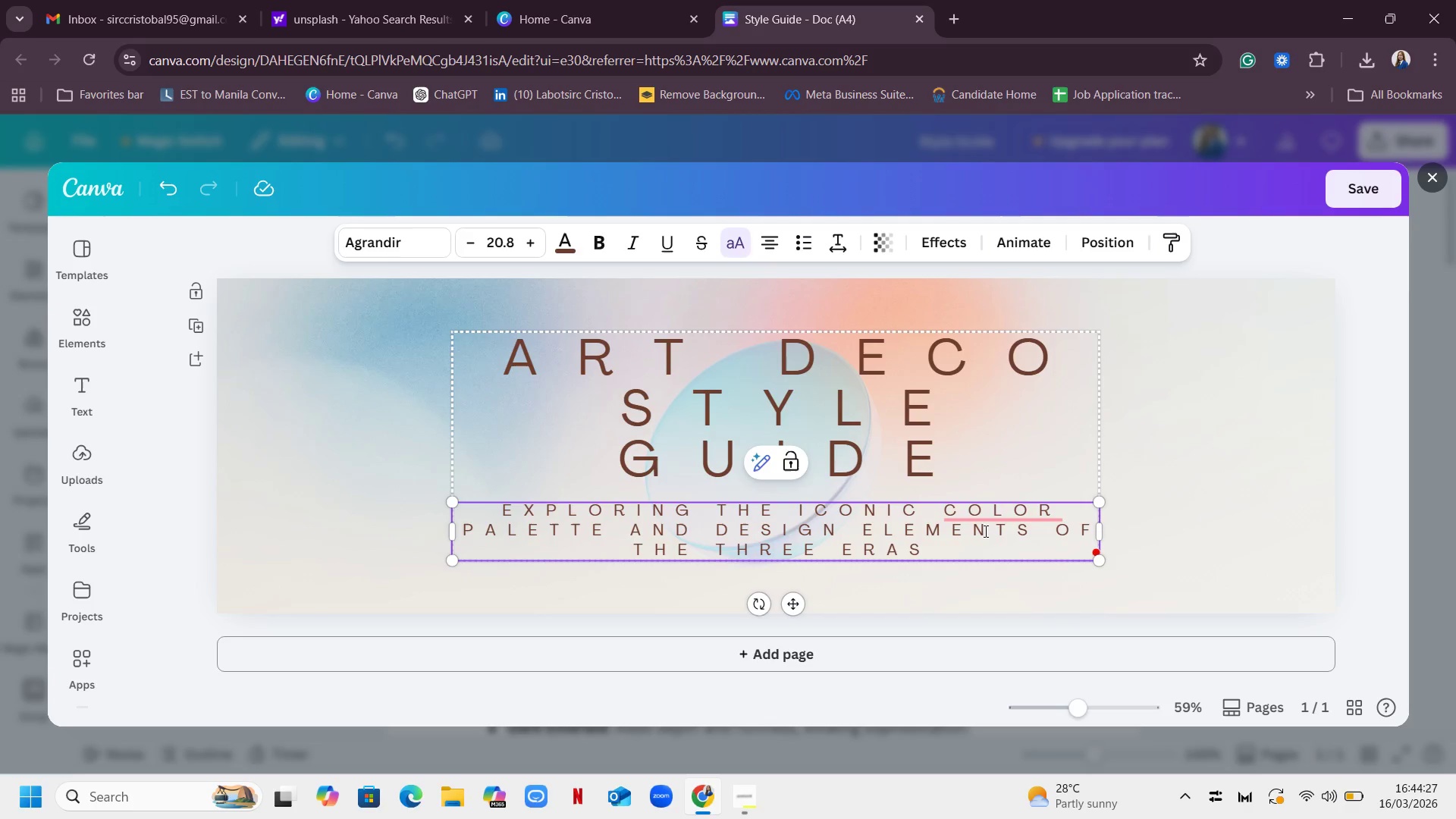 
left_click([996, 515])
 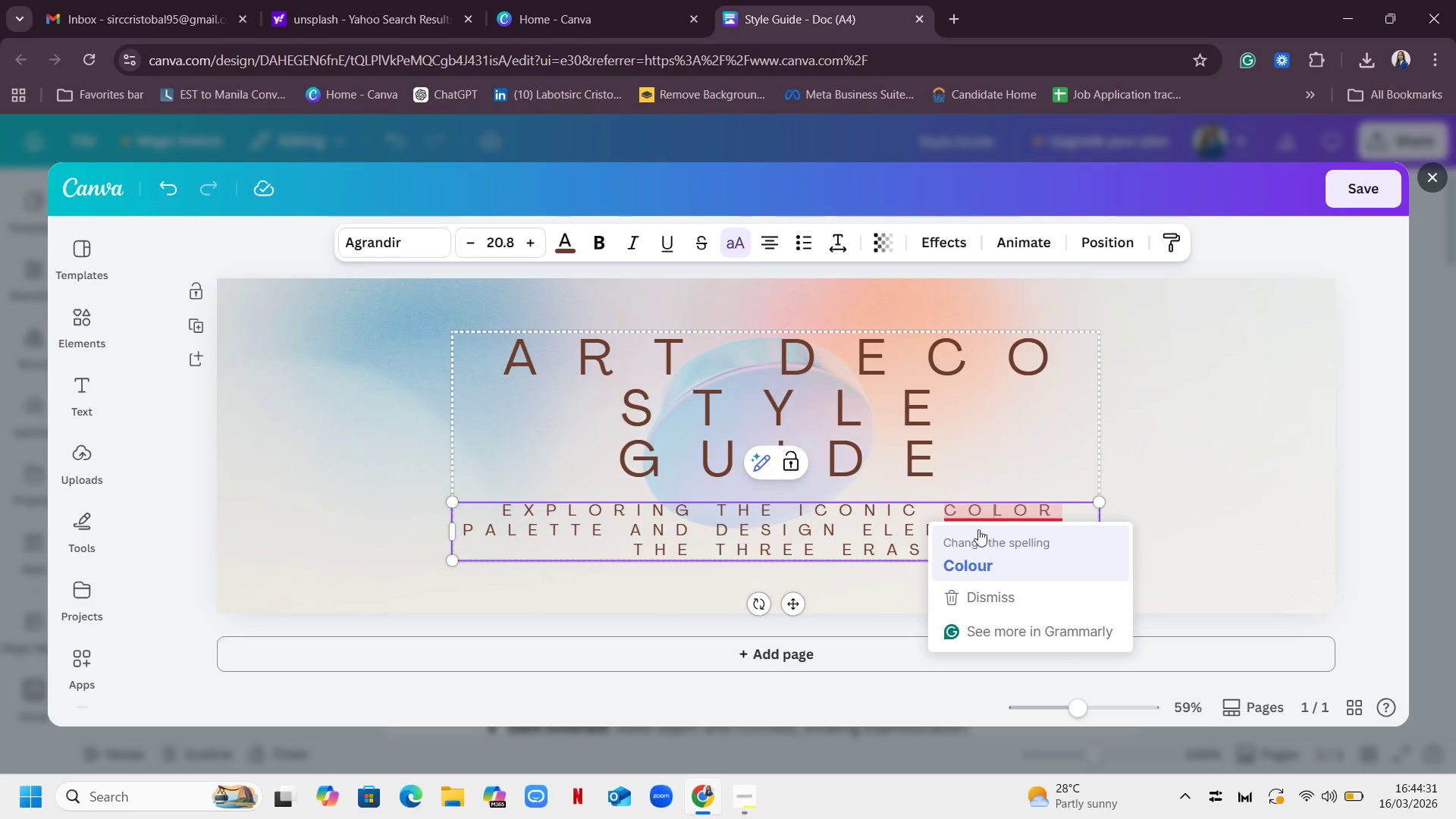 
wait(5.05)
 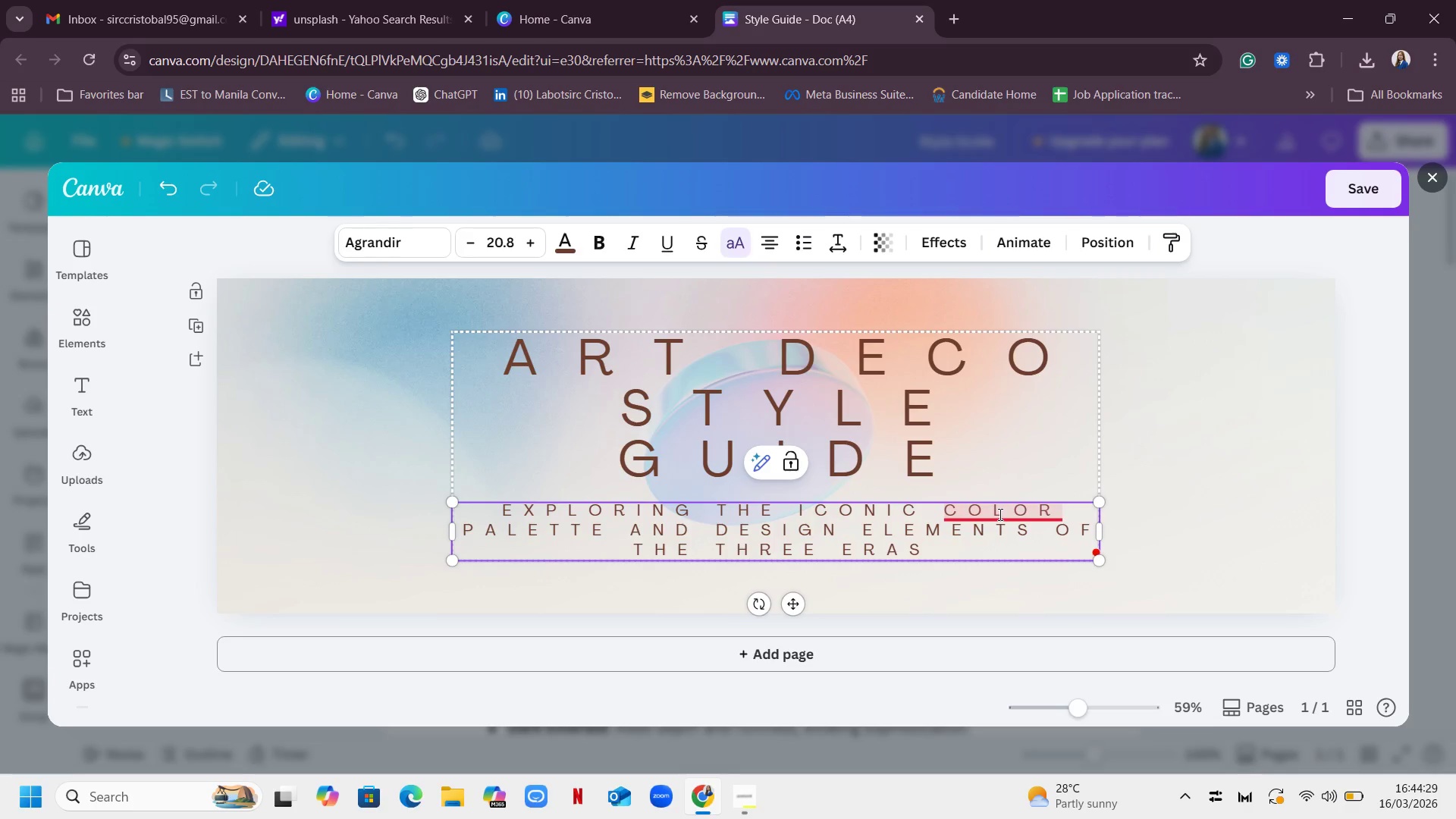 
left_click([979, 568])
 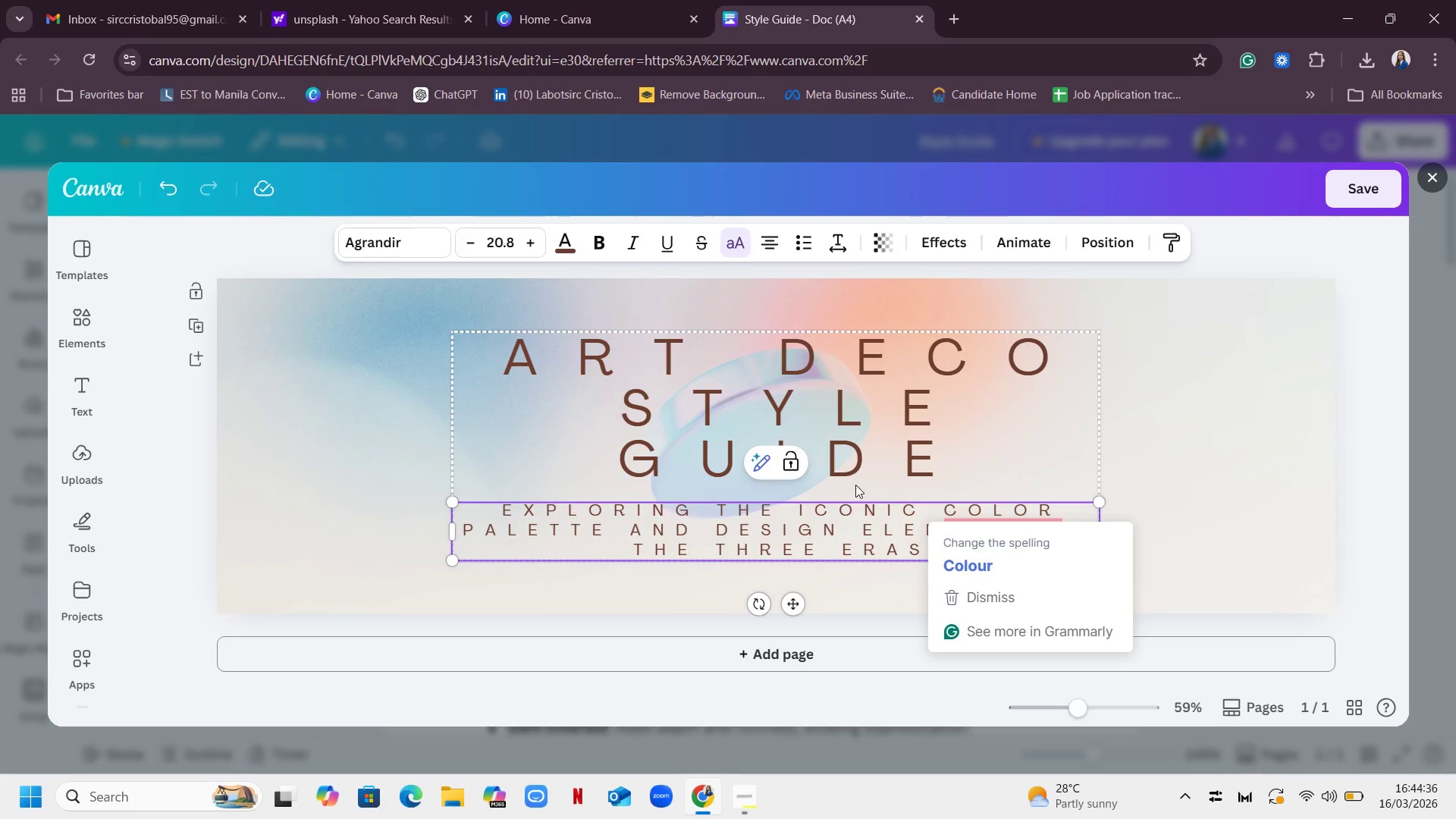 
wait(5.34)
 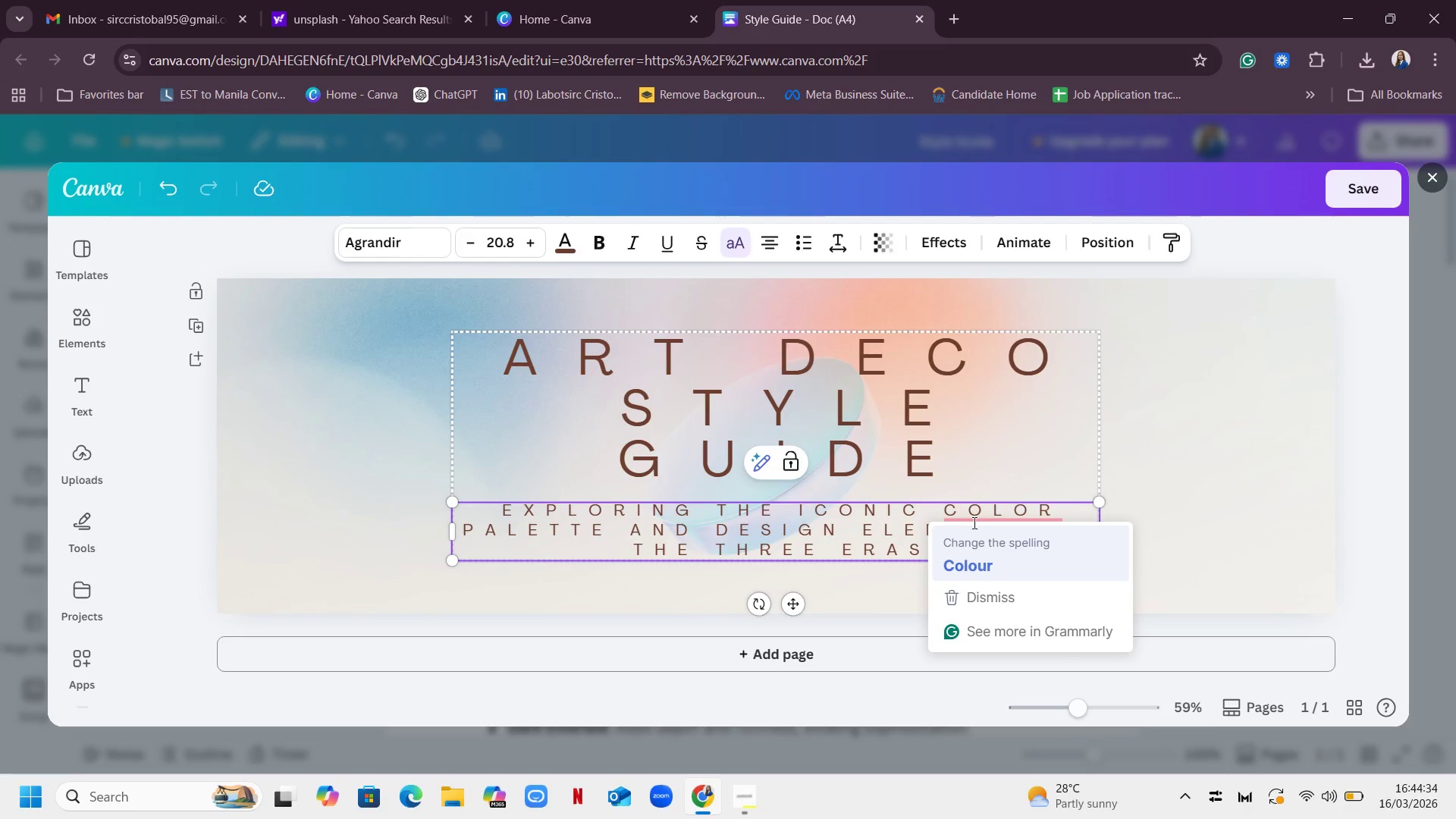 
left_click([973, 562])
 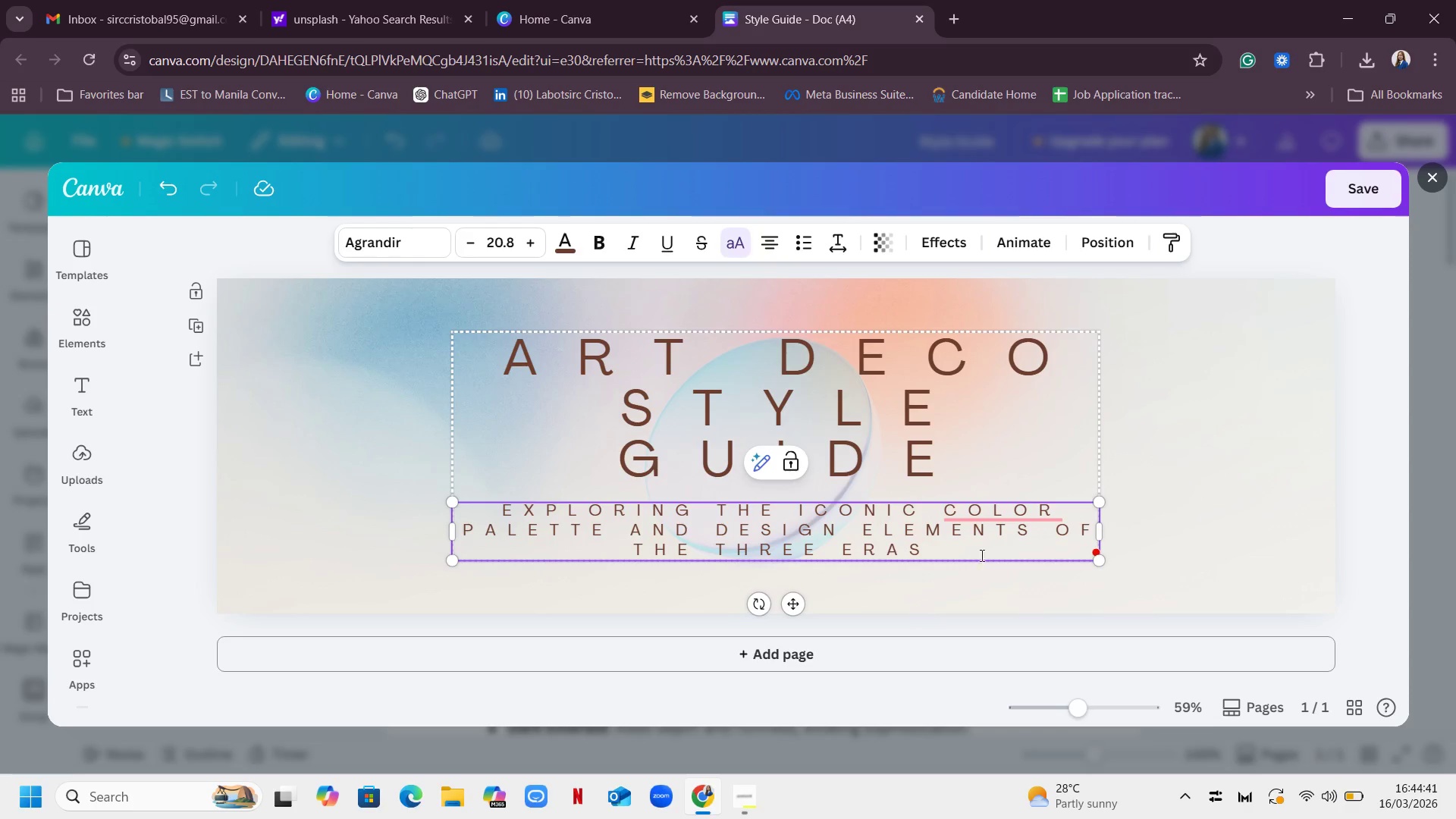 
left_click([1029, 509])
 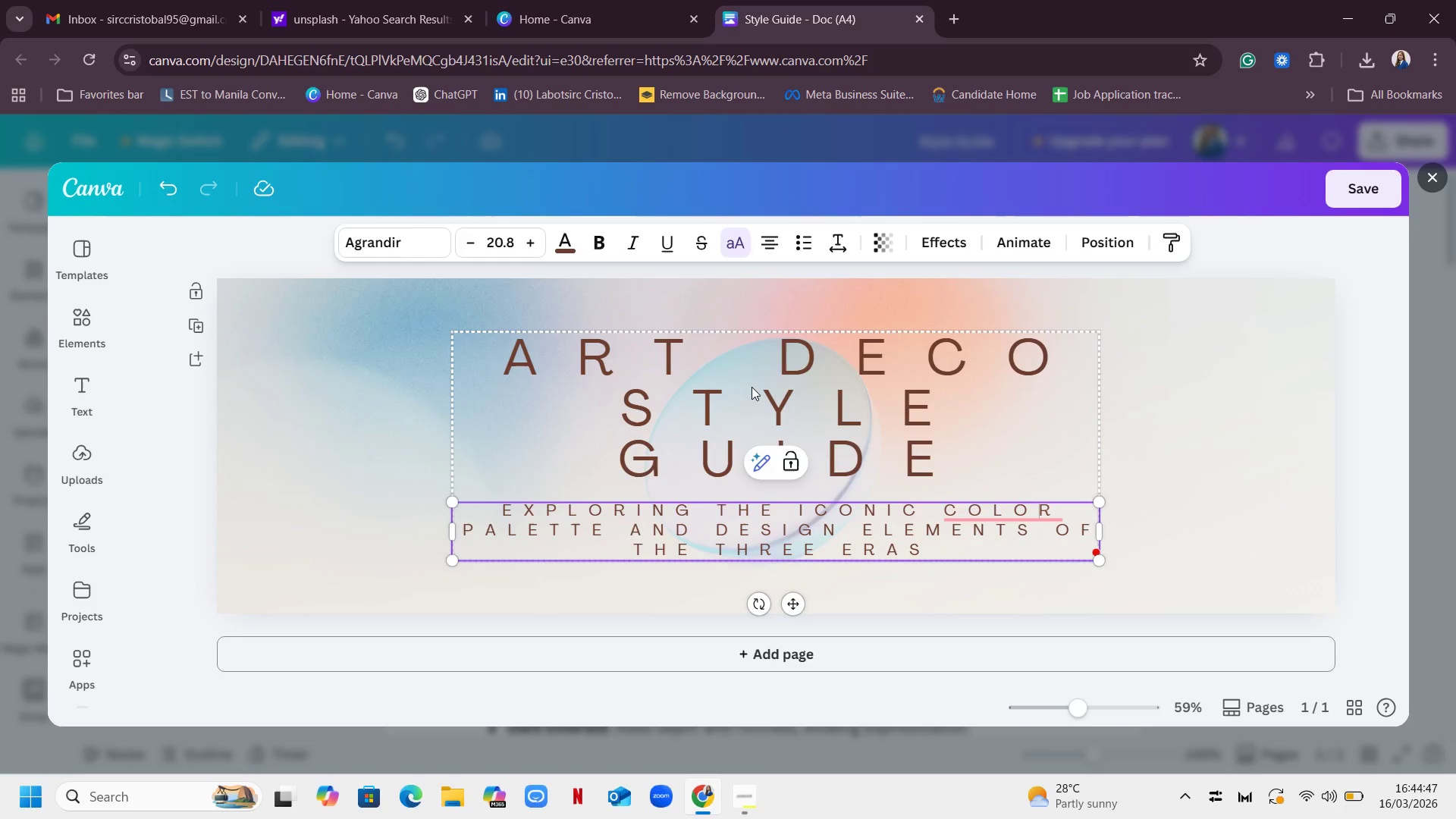 
wait(5.19)
 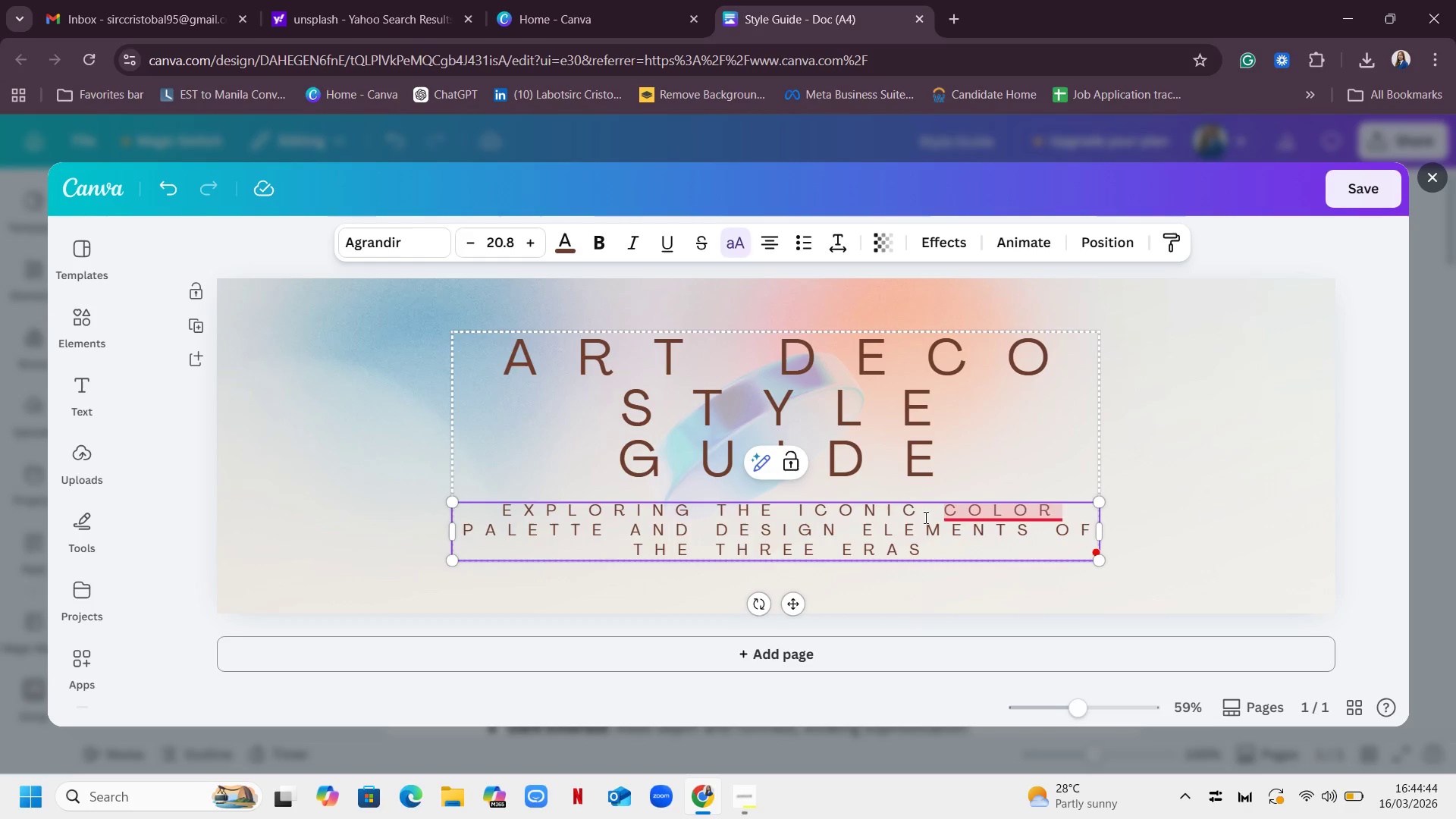 
left_click([891, 424])
 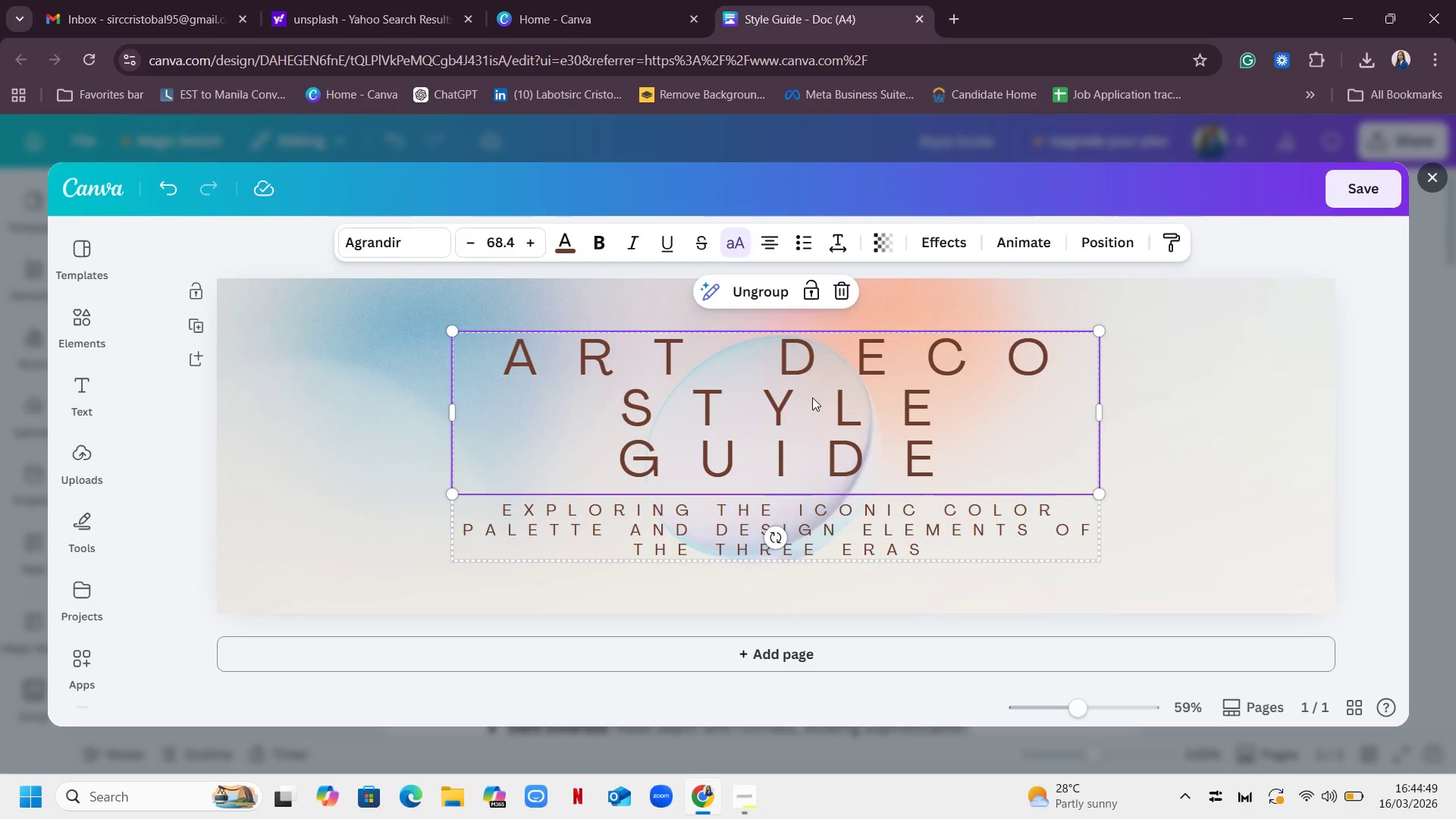 
double_click([811, 395])
 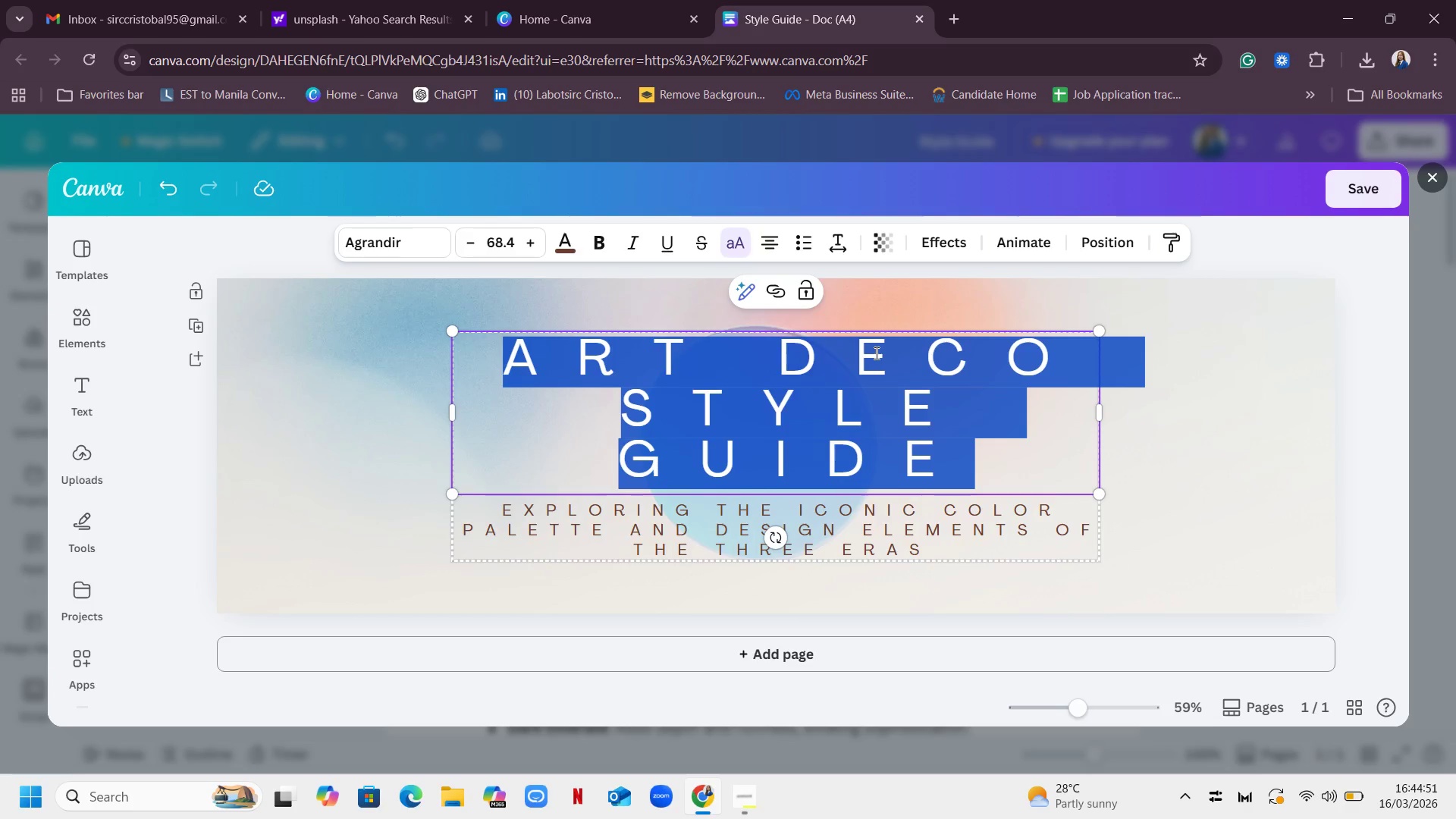 
double_click([875, 353])
 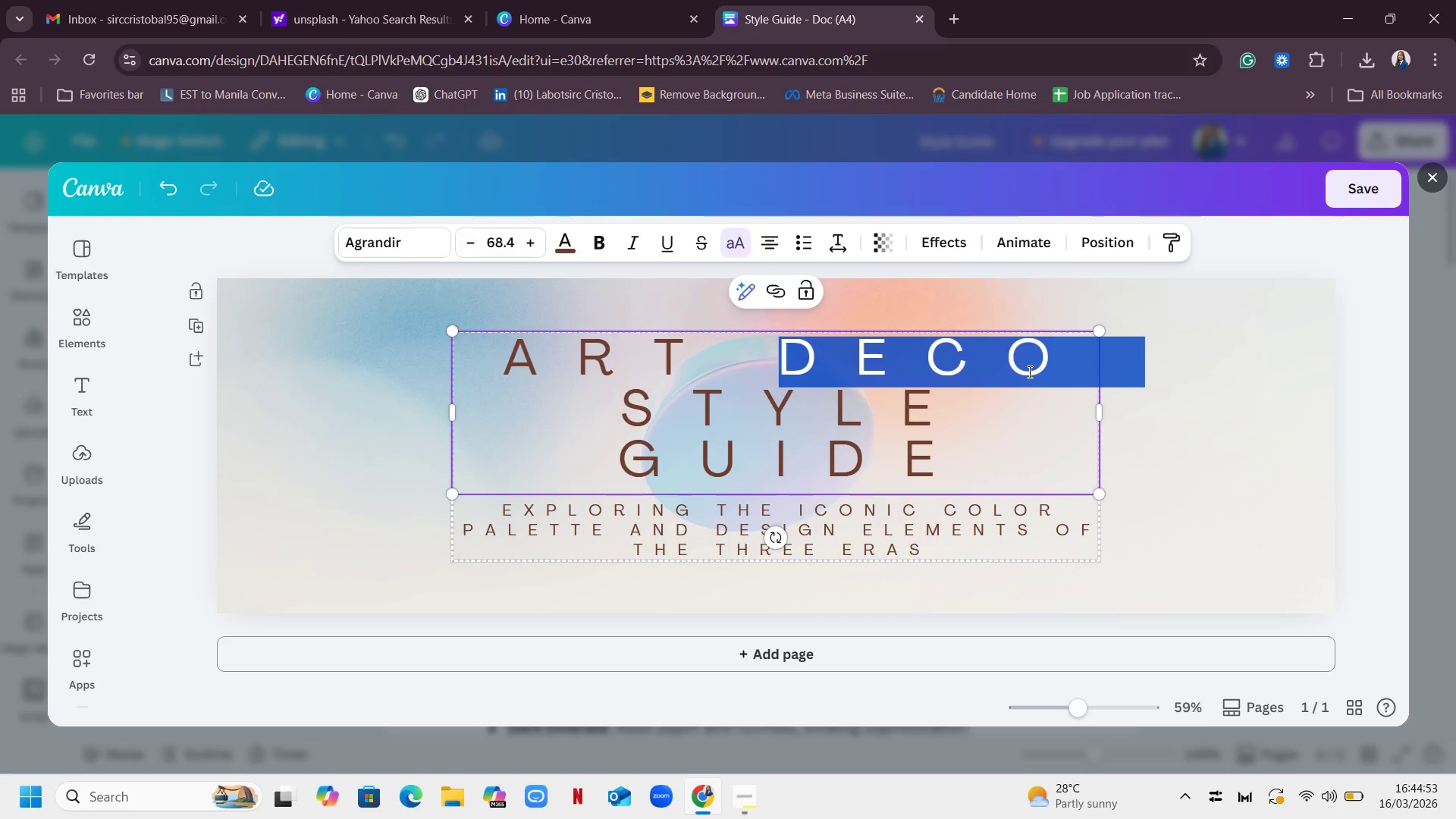 
key(Backspace)
 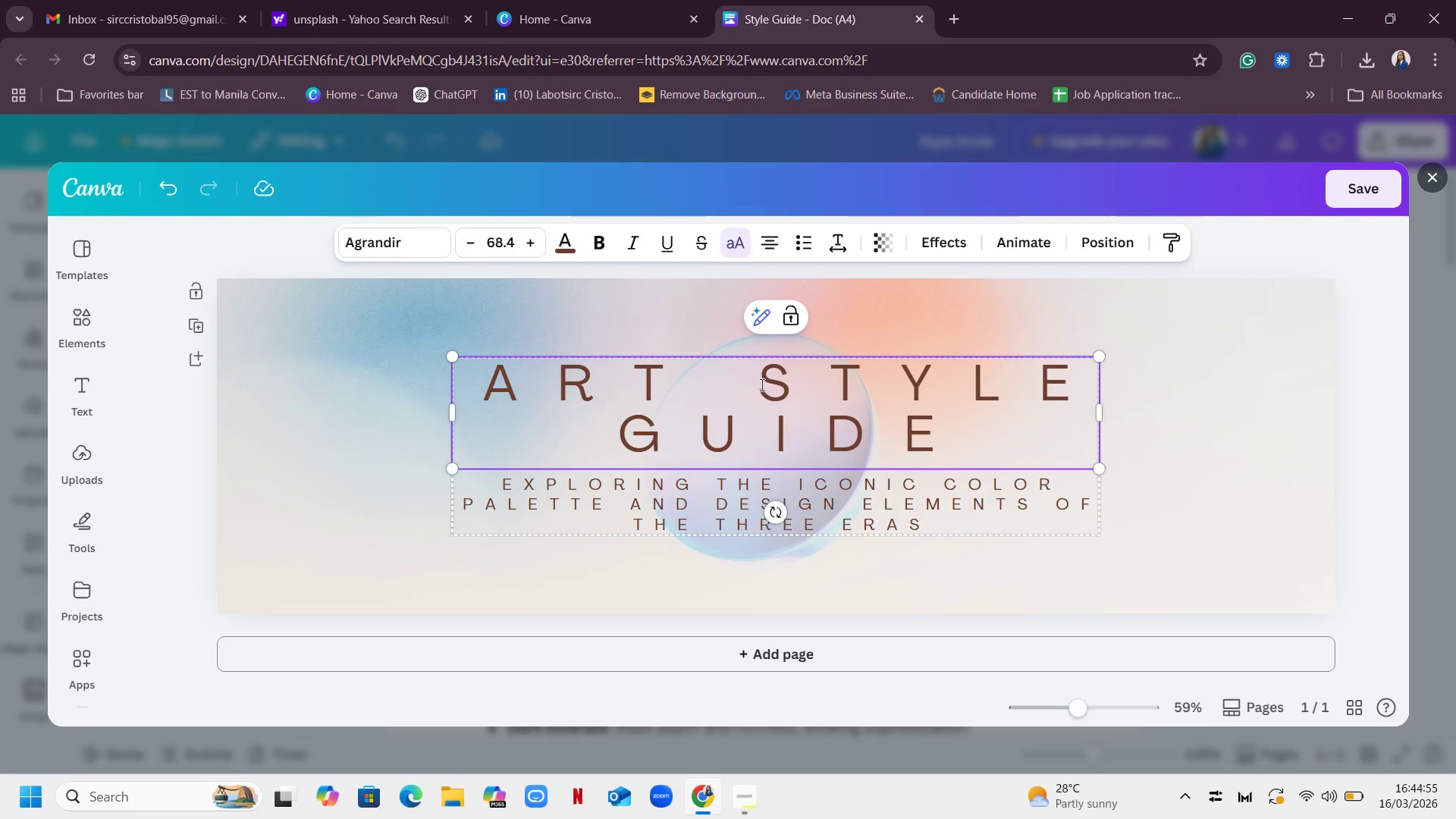 
key(Backspace)
 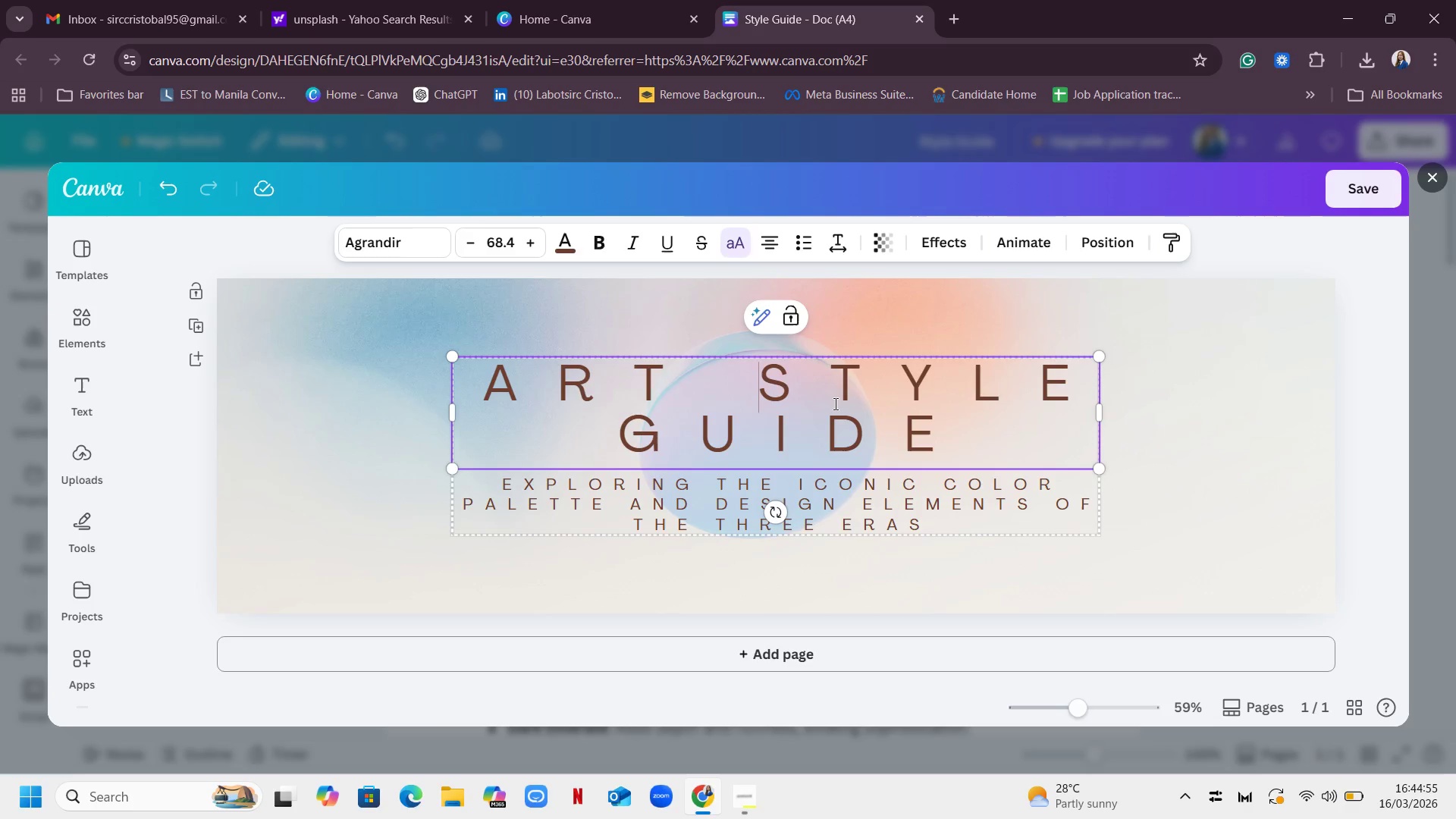 
key(Backspace)
 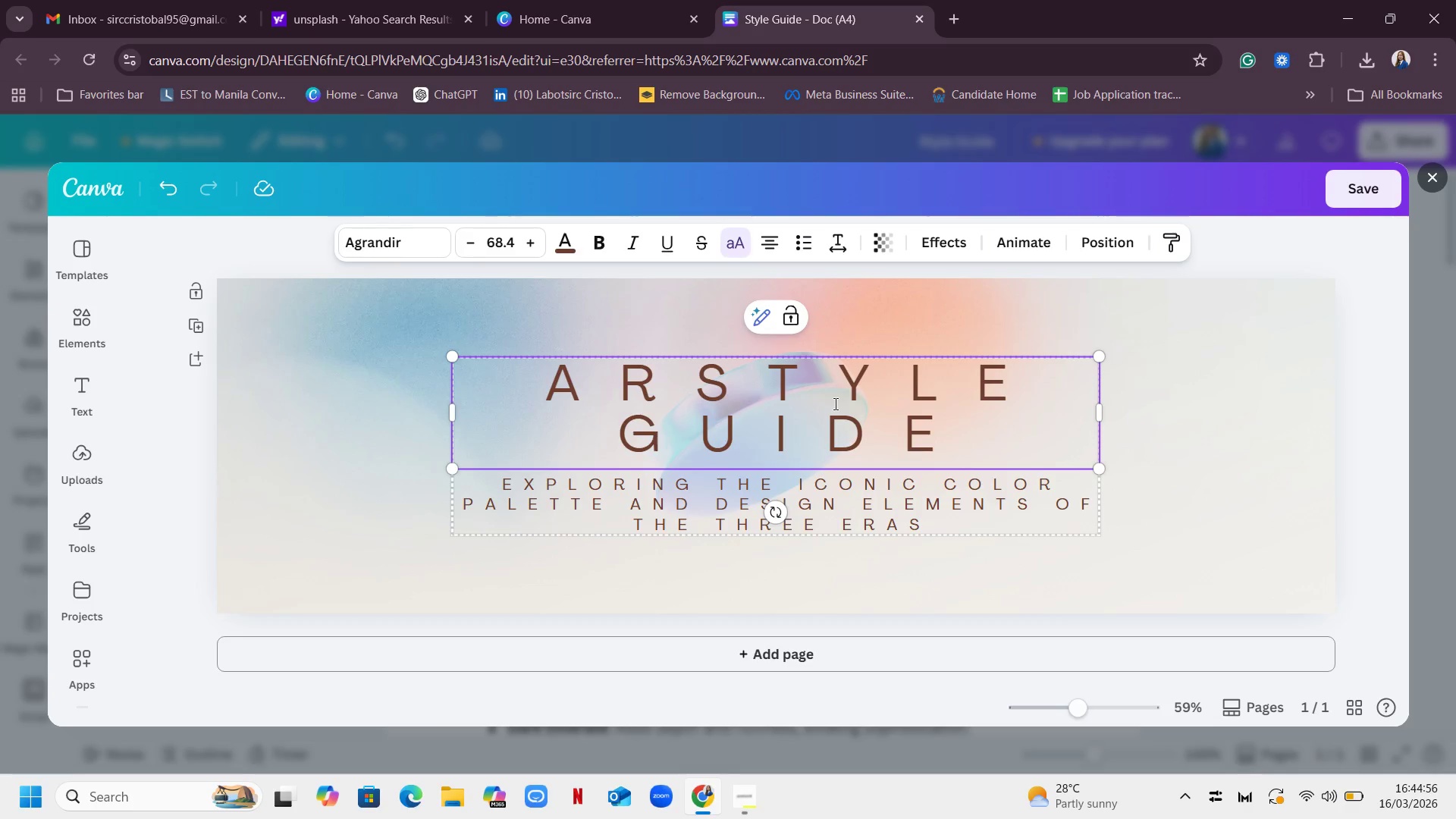 
key(Backspace)
 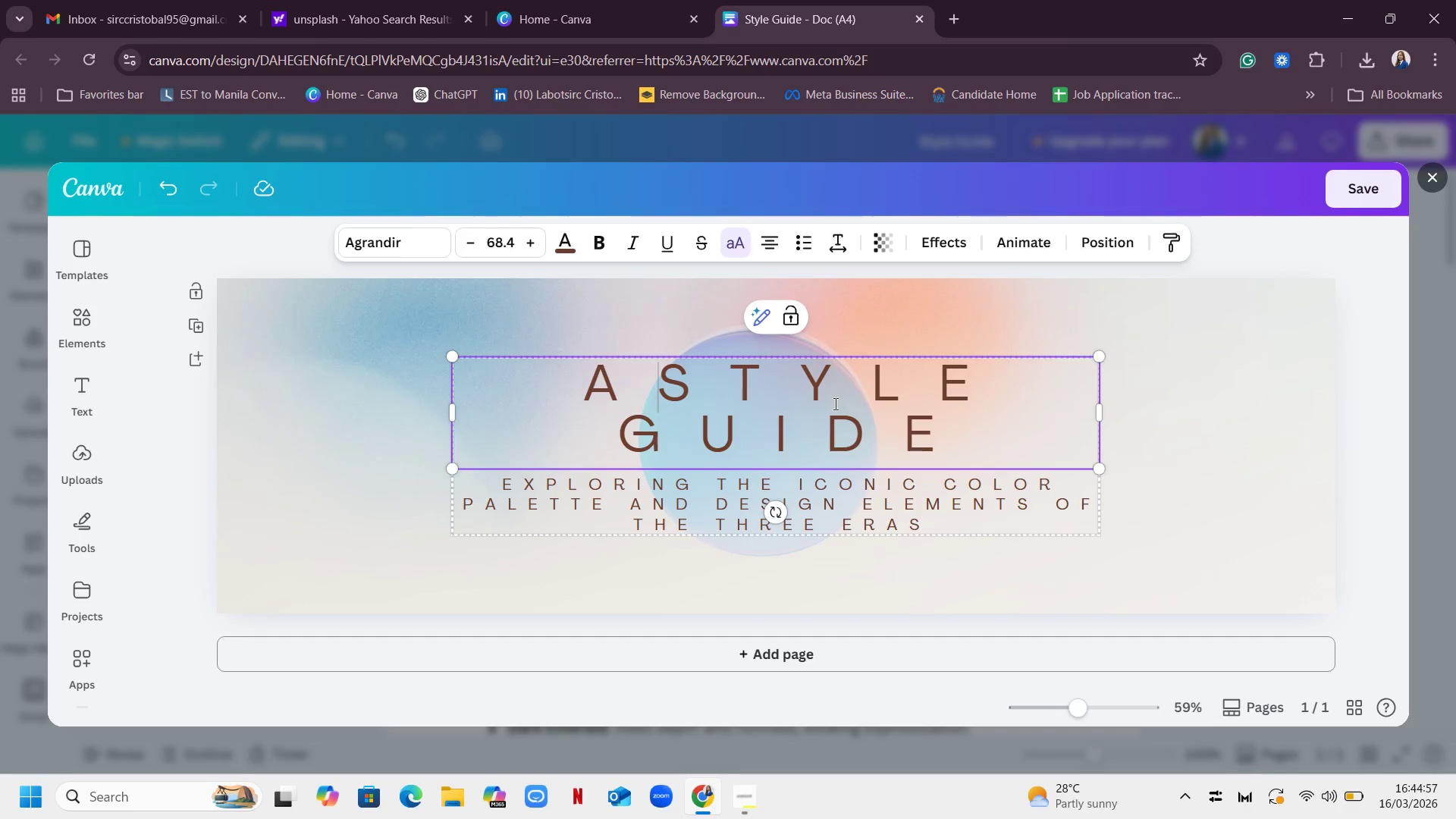 
key(Backspace)
 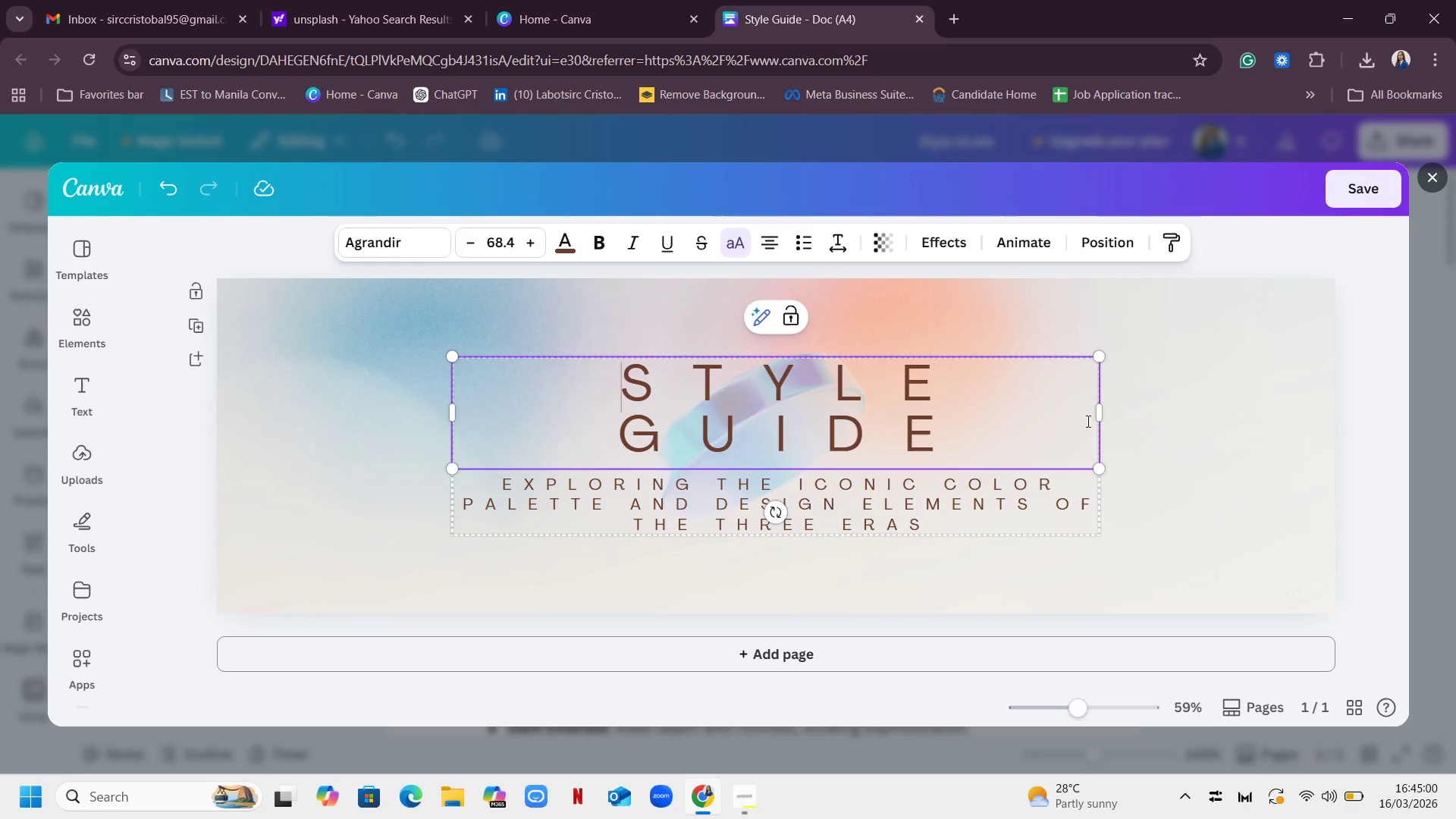 
left_click([1207, 419])
 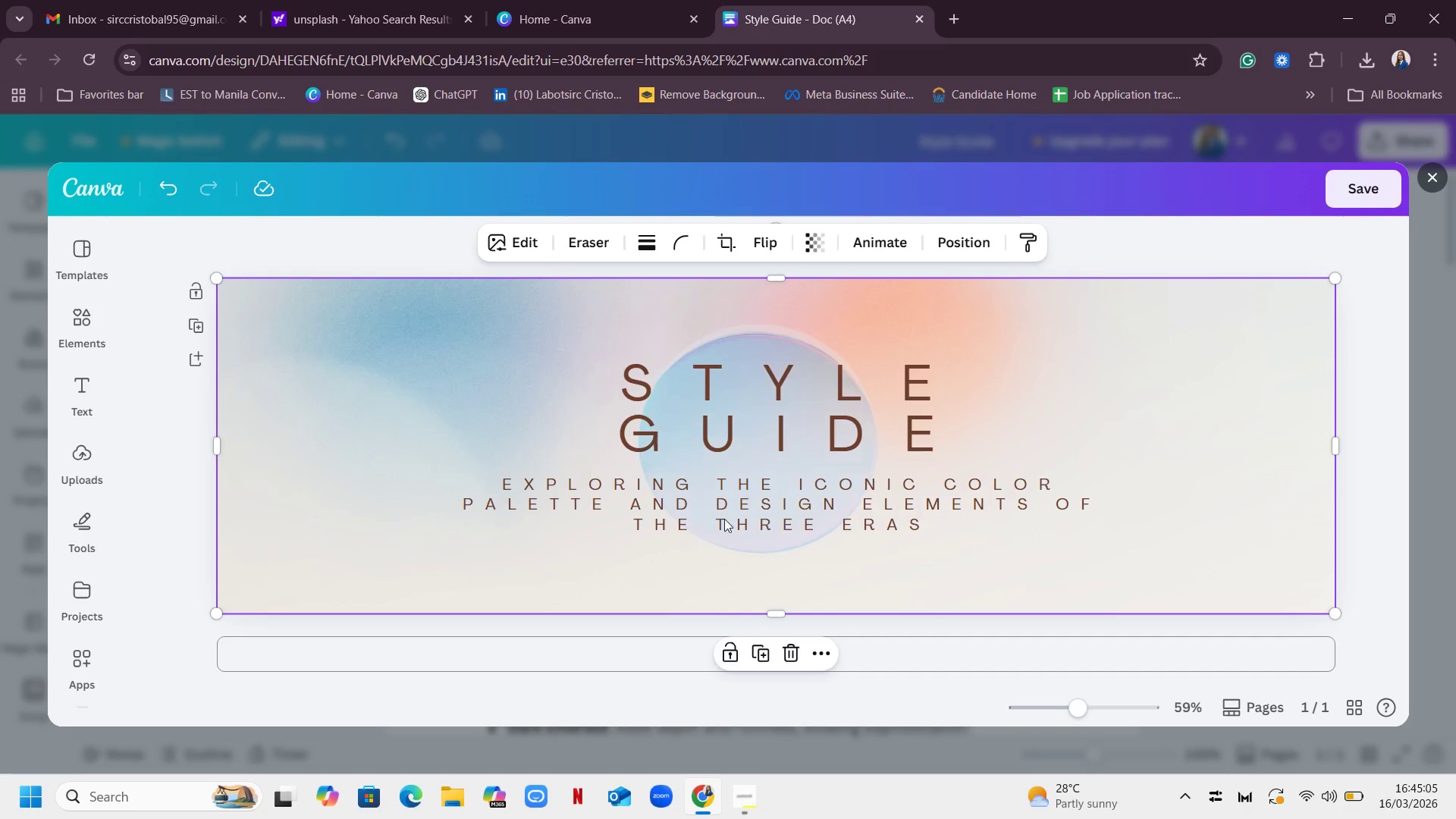 
left_click([792, 655])
 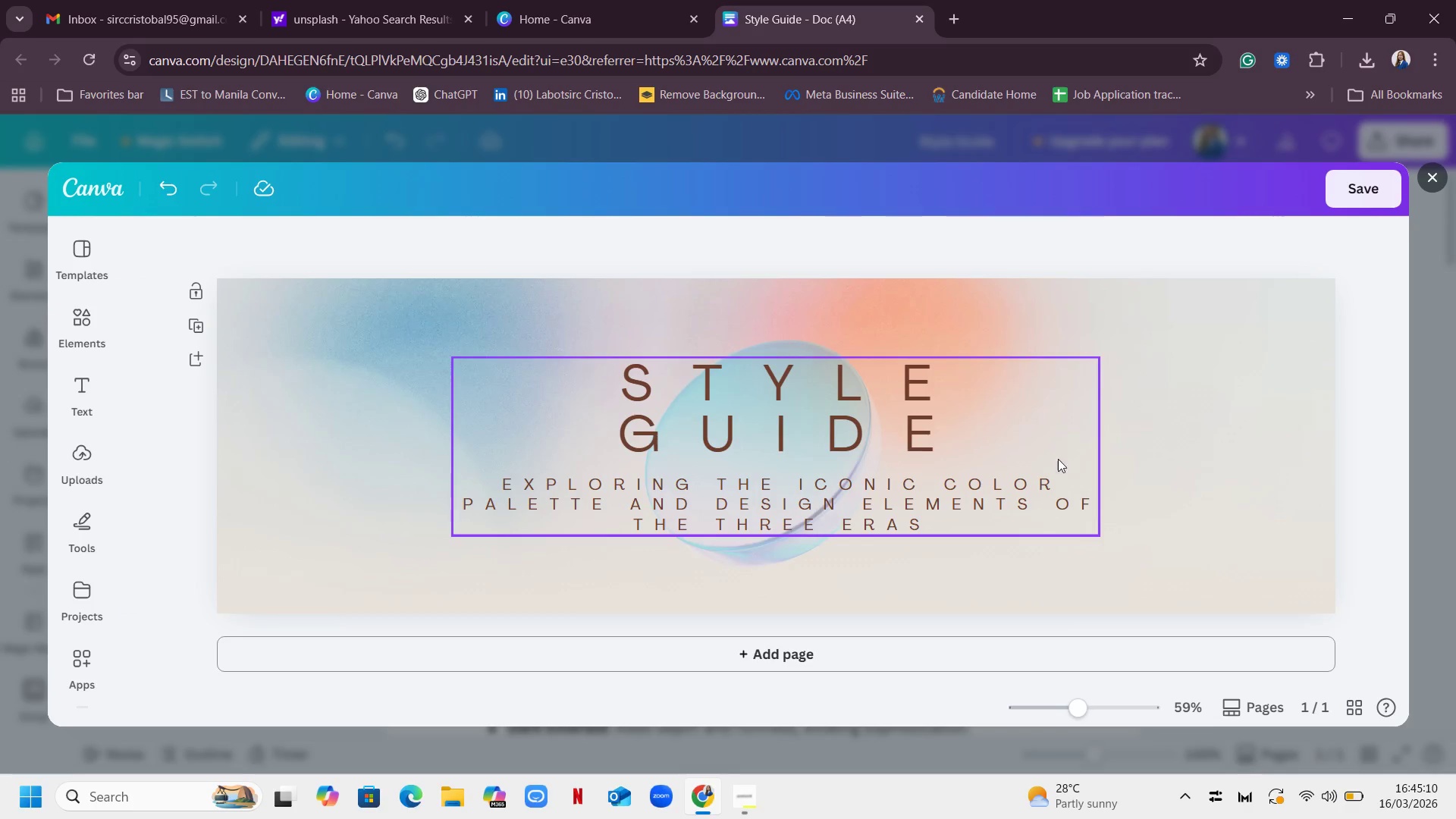 
left_click([398, 444])
 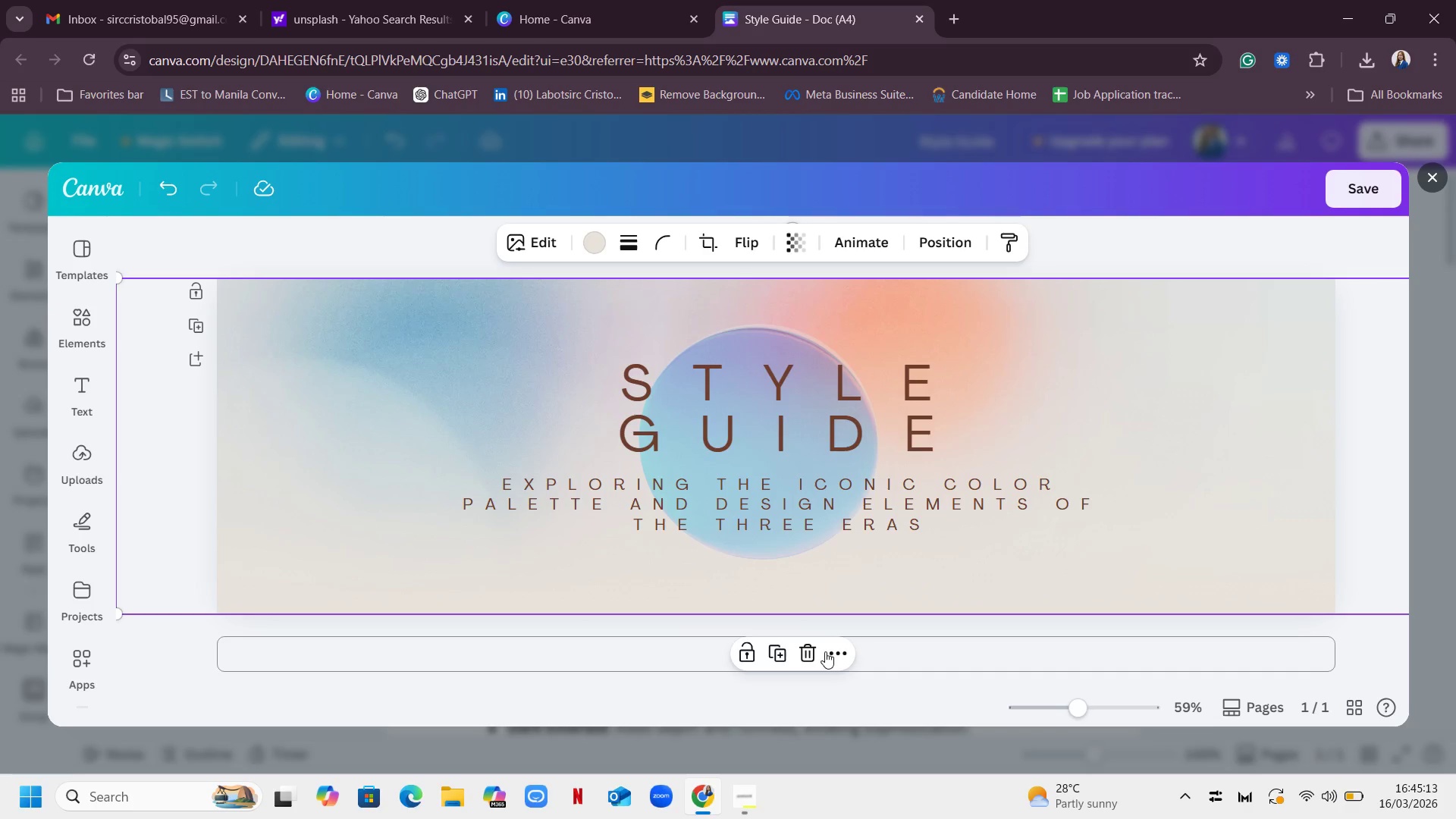 
left_click([809, 654])
 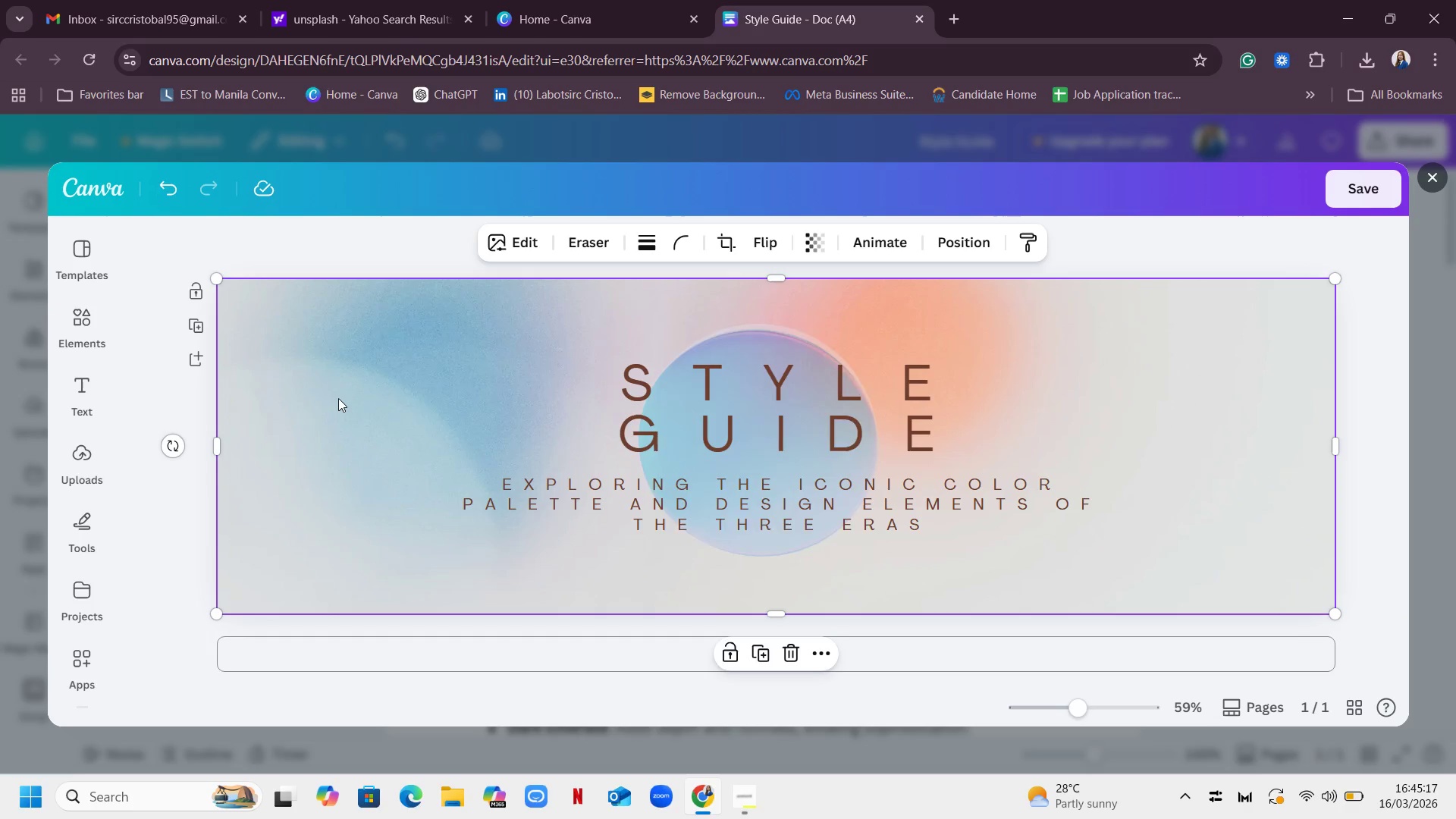 
left_click([338, 398])
 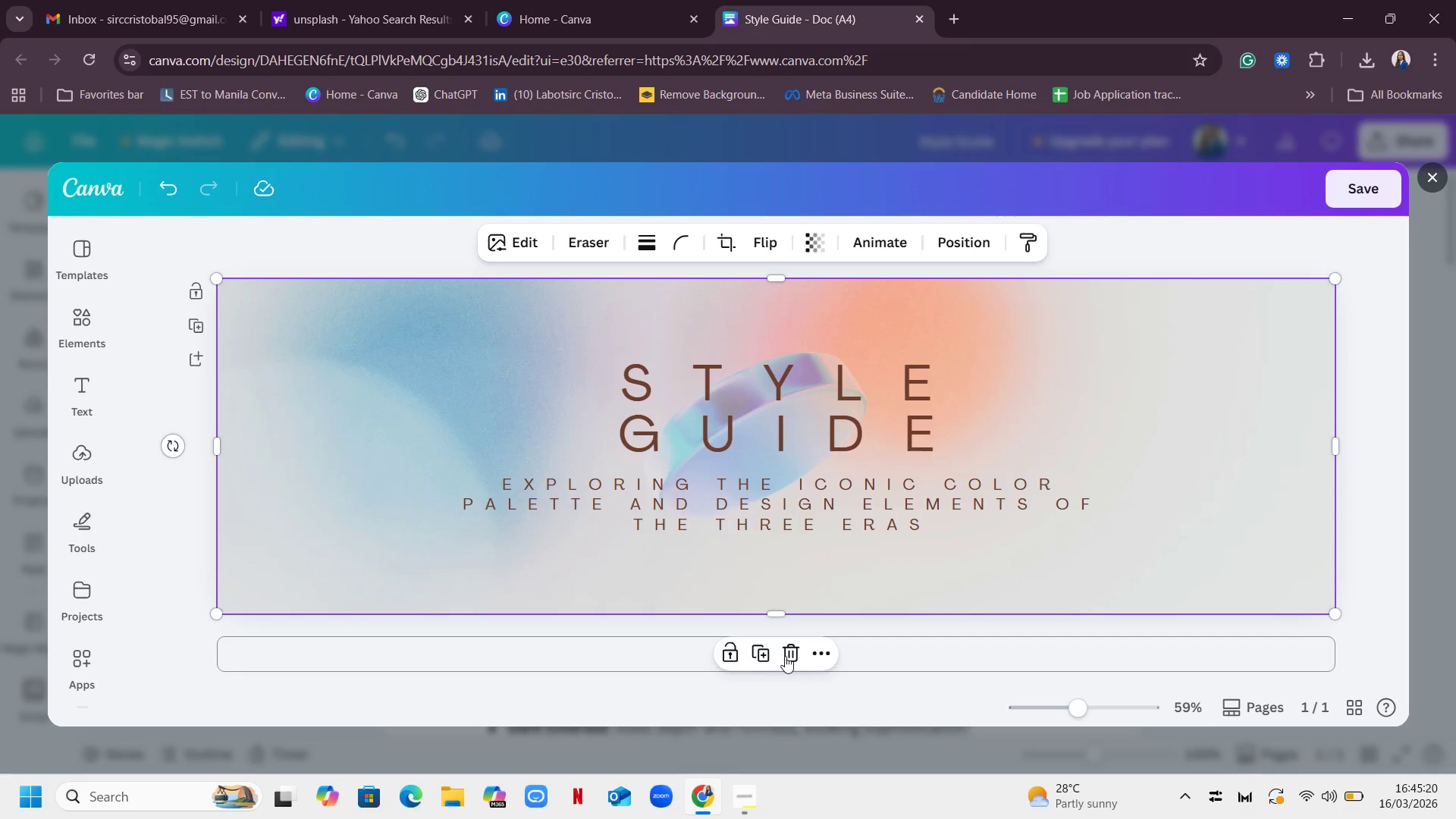 
left_click([787, 655])
 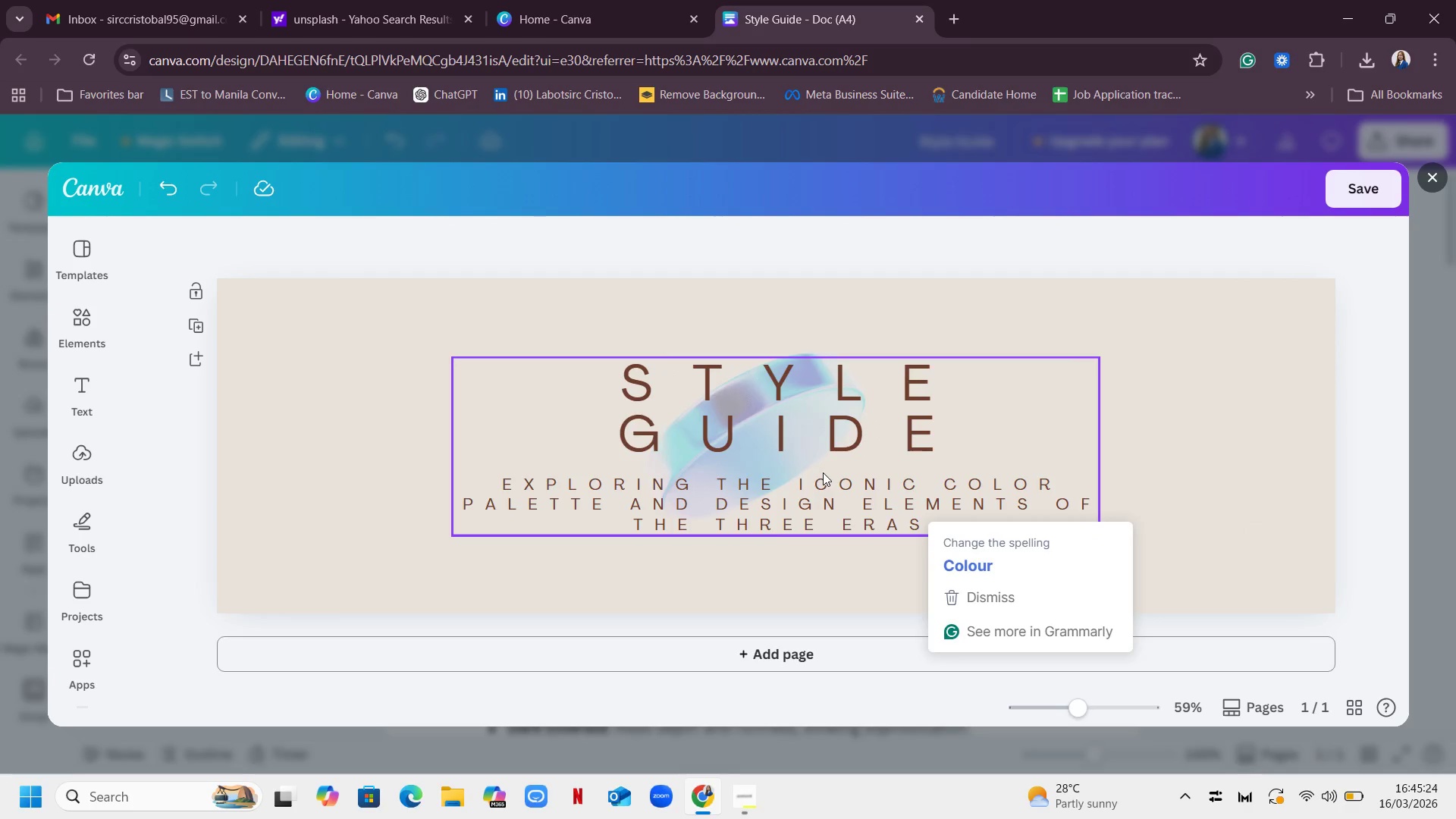 
left_click([317, 381])
 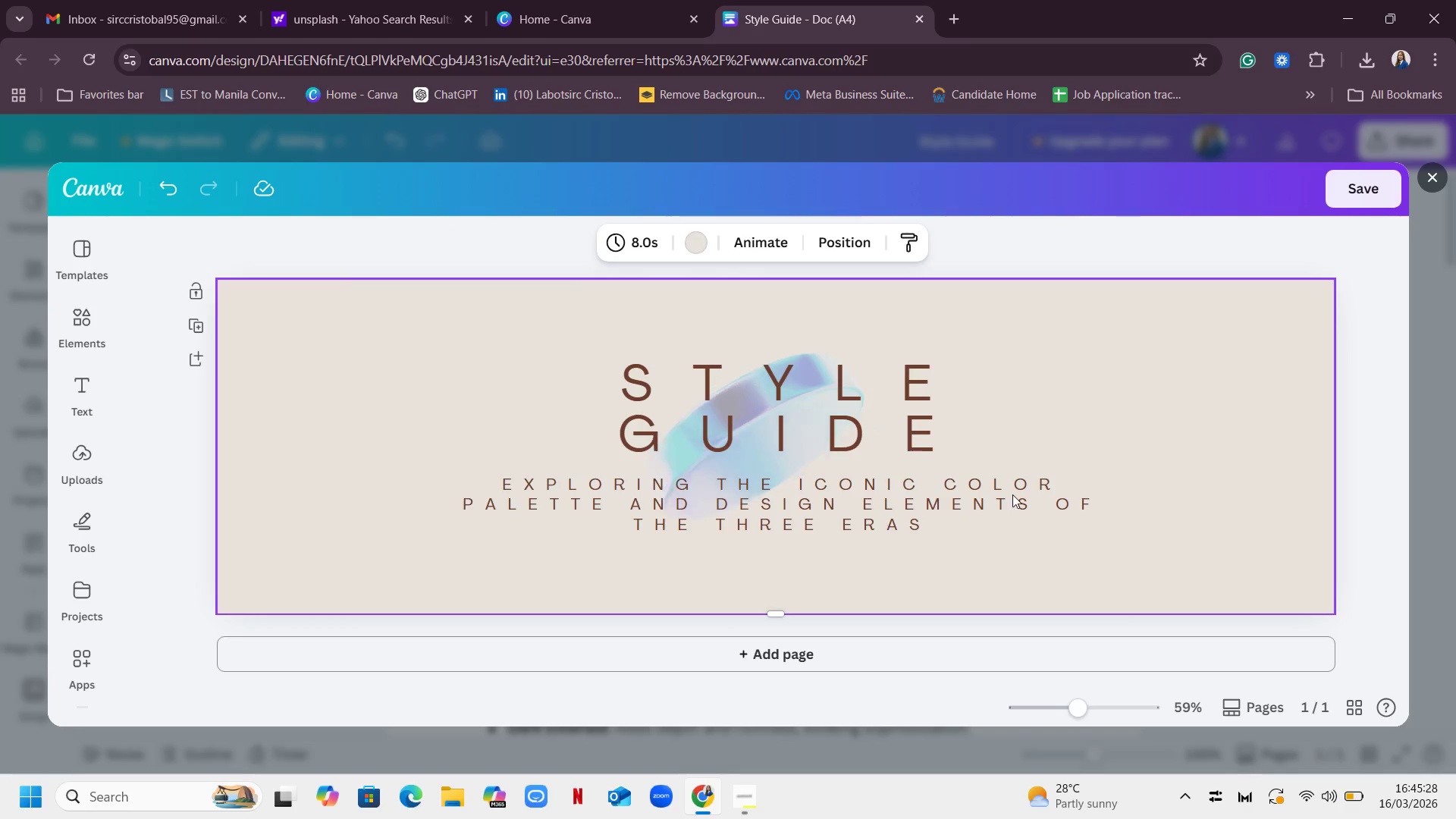 
left_click_drag(start_coordinate=[844, 416], to_coordinate=[657, 560])
 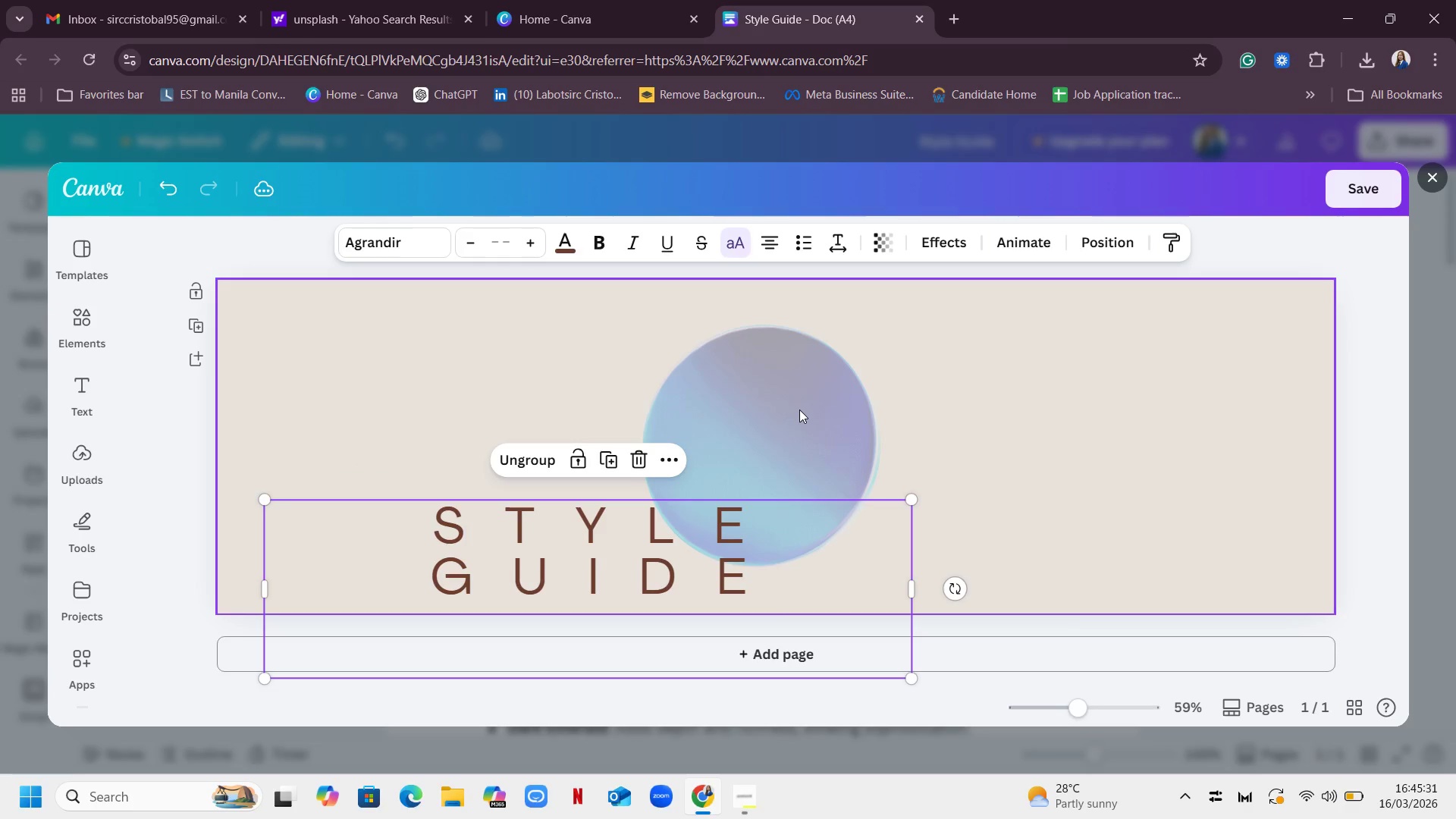 
left_click([799, 410])
 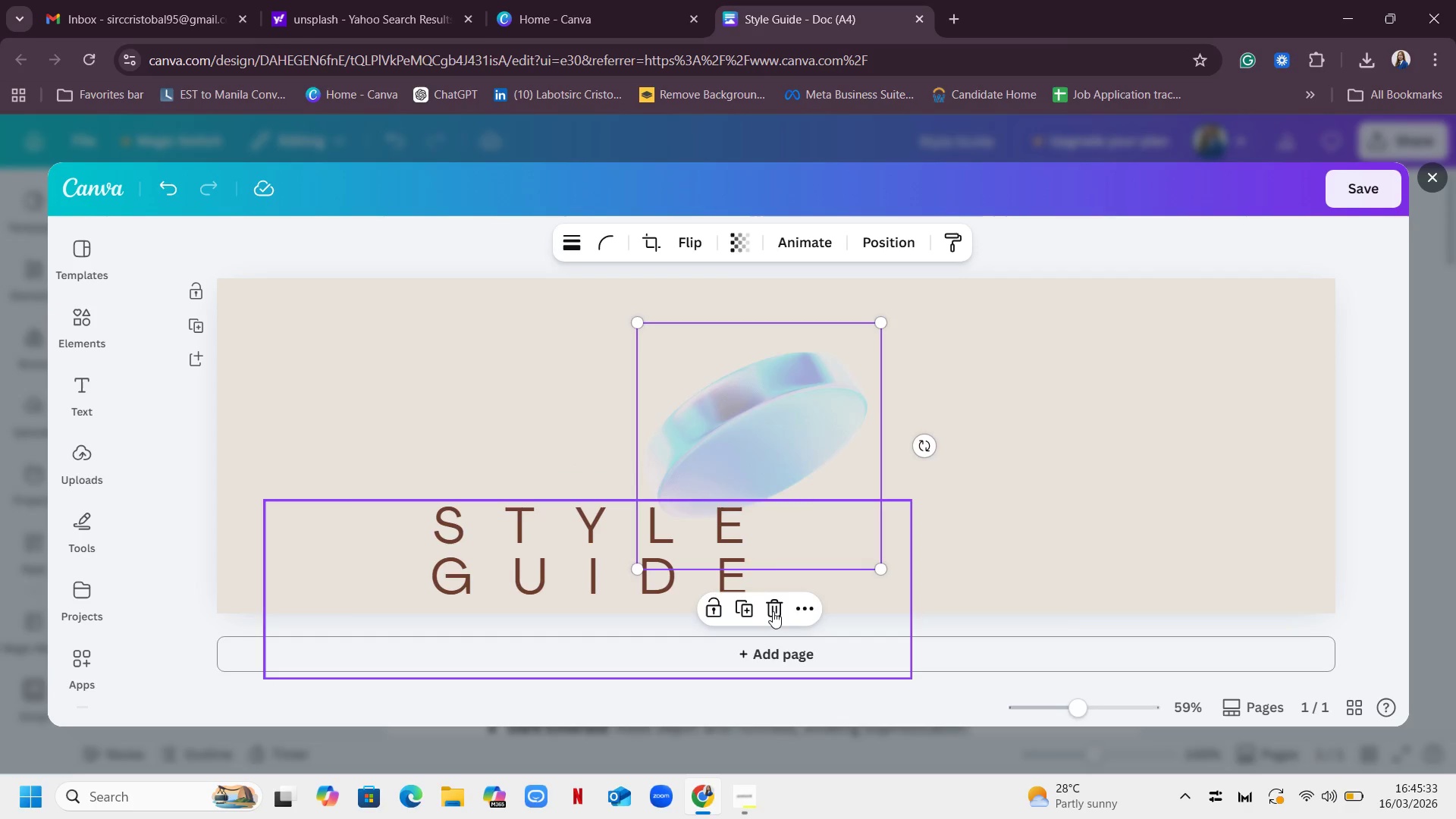 
left_click([773, 612])
 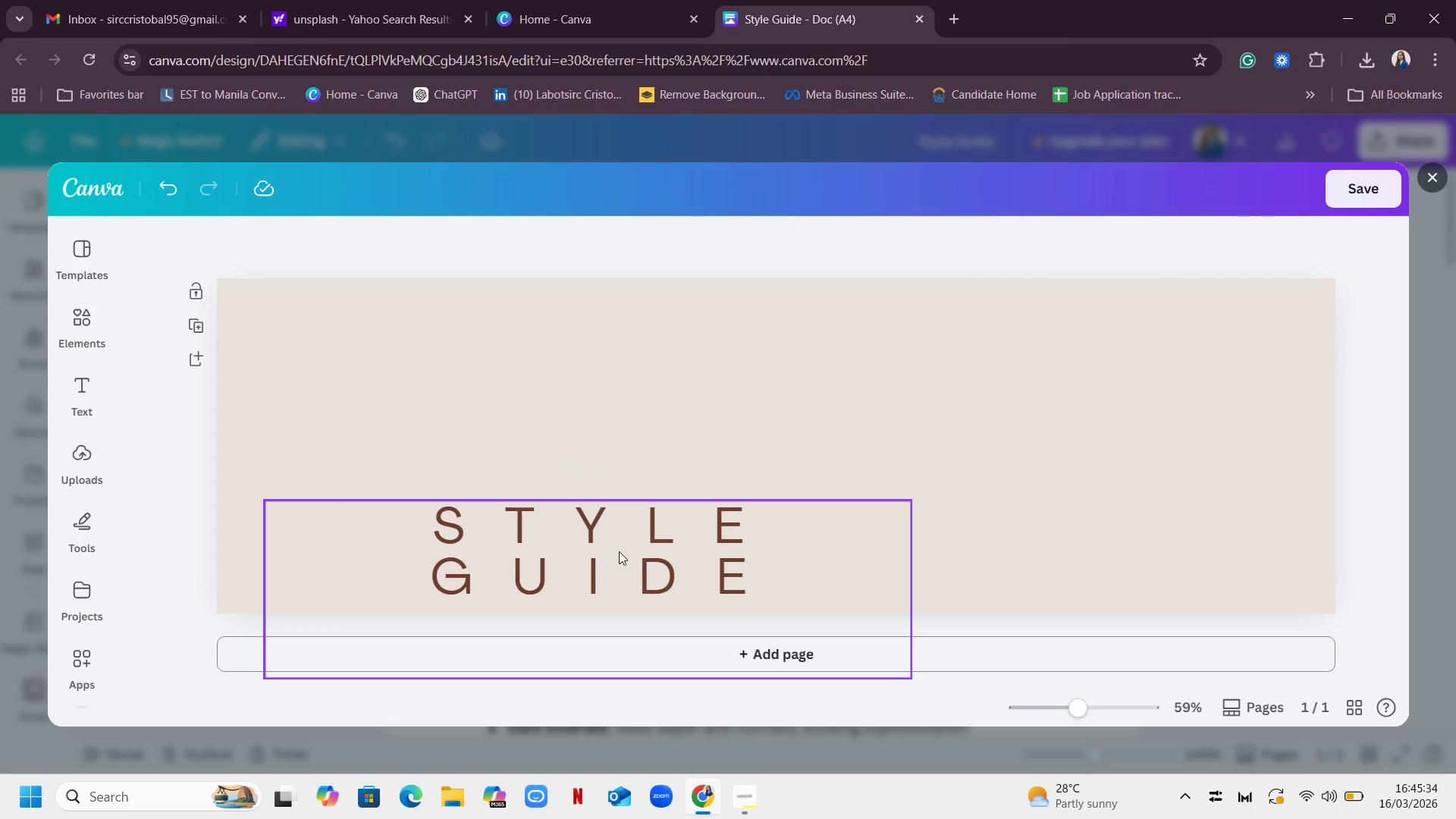 
left_click_drag(start_coordinate=[619, 552], to_coordinate=[814, 408])
 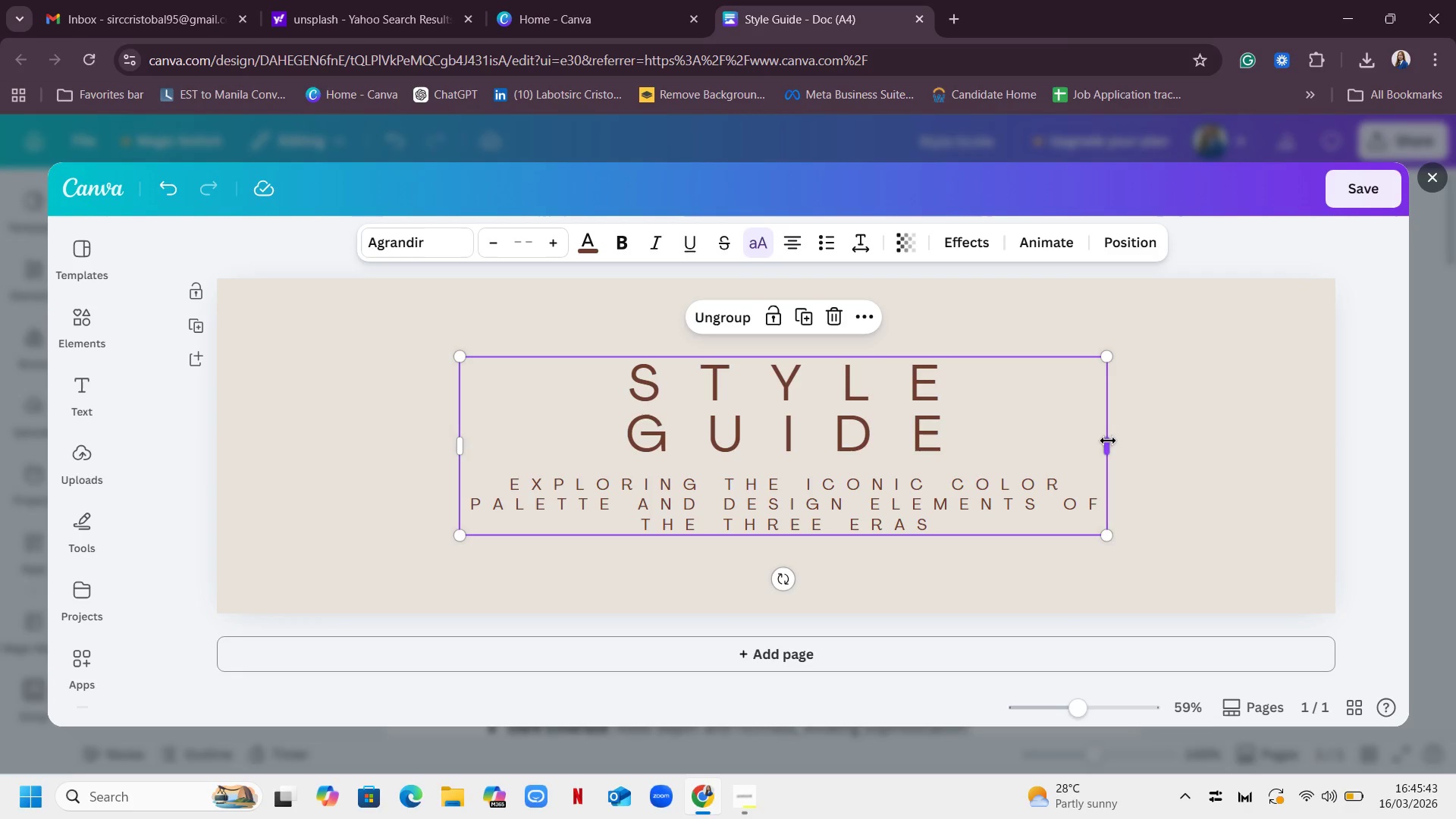 
left_click([1233, 407])
 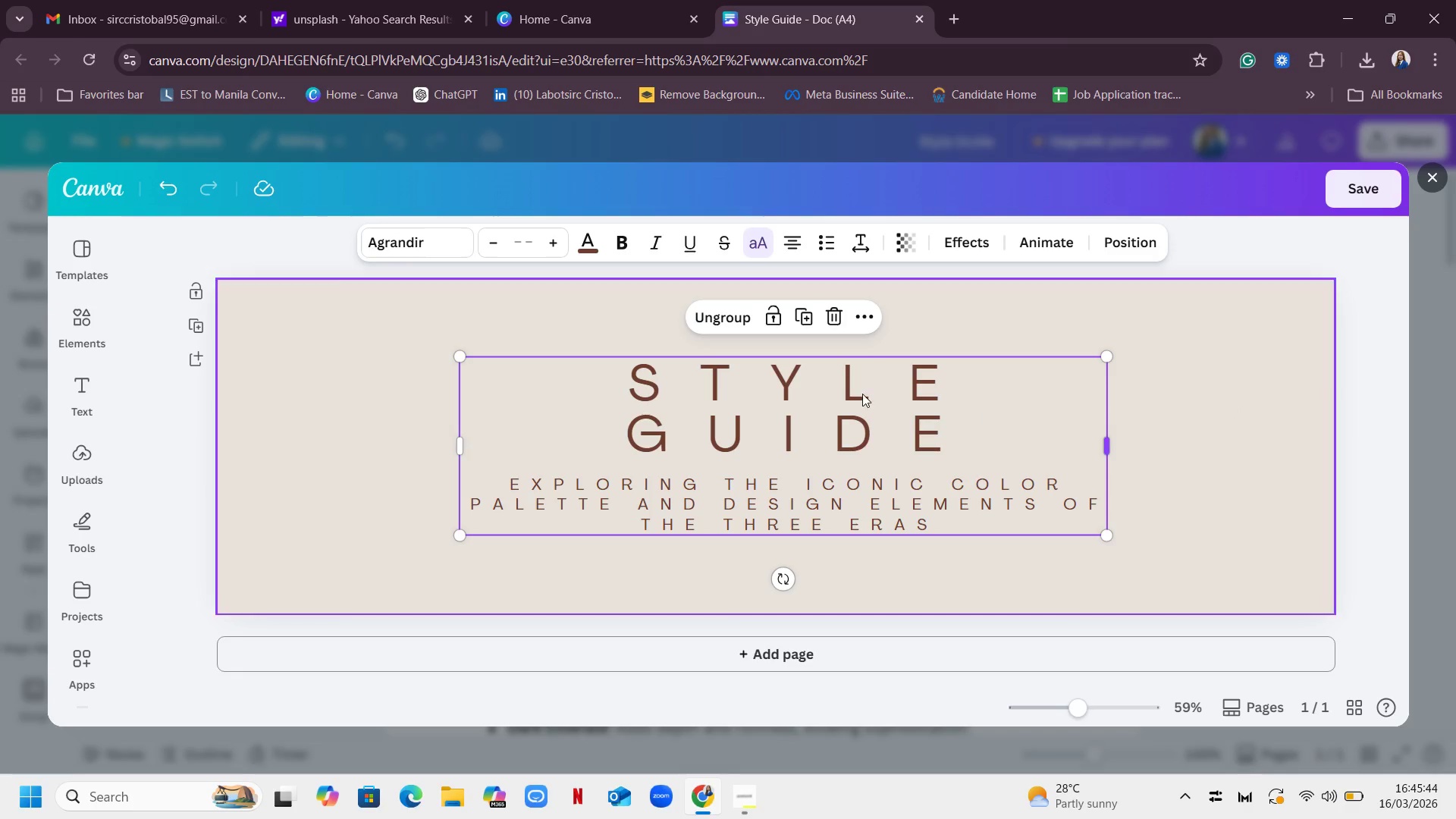 
left_click([862, 394])
 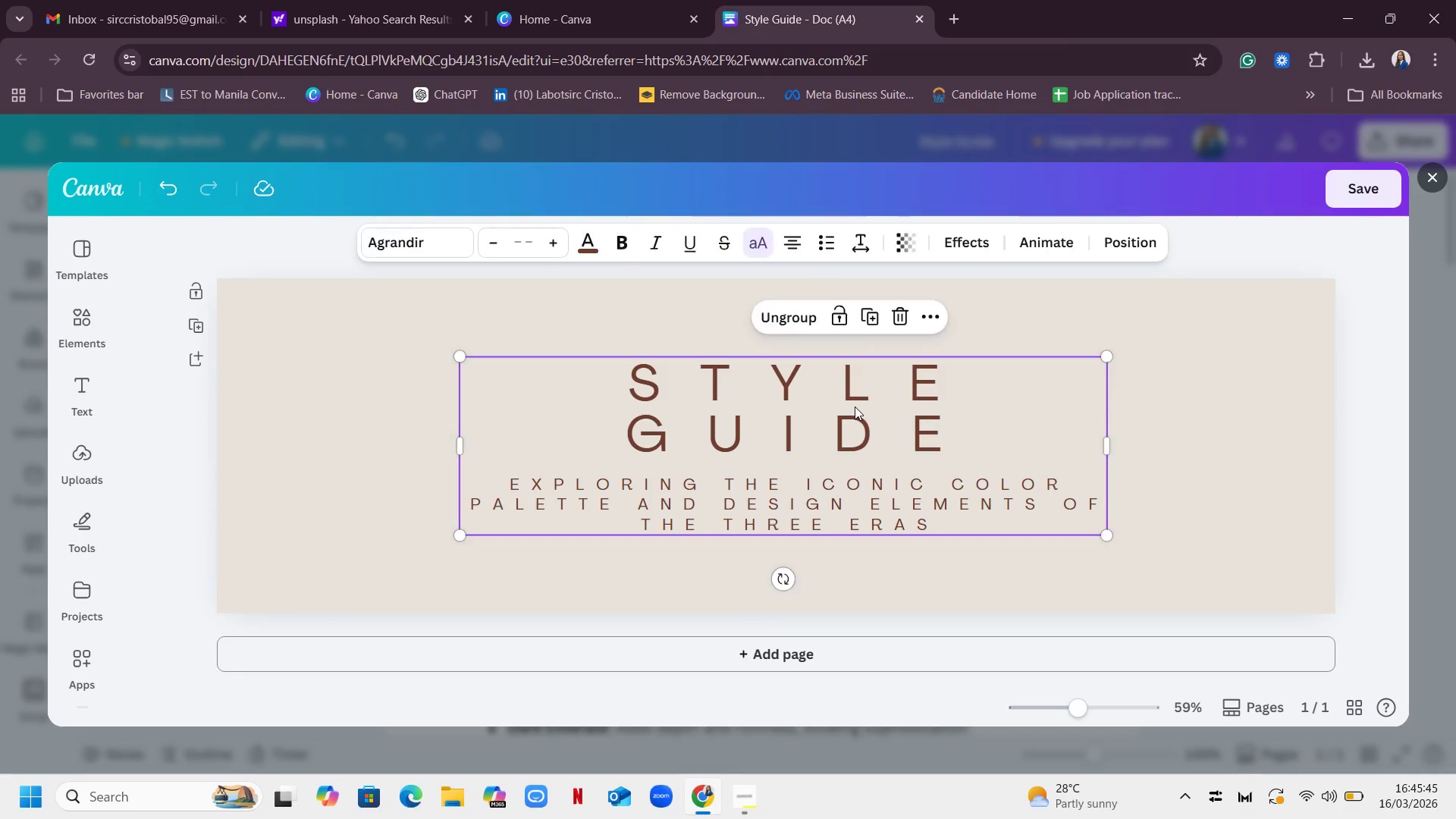 
left_click([855, 406])